 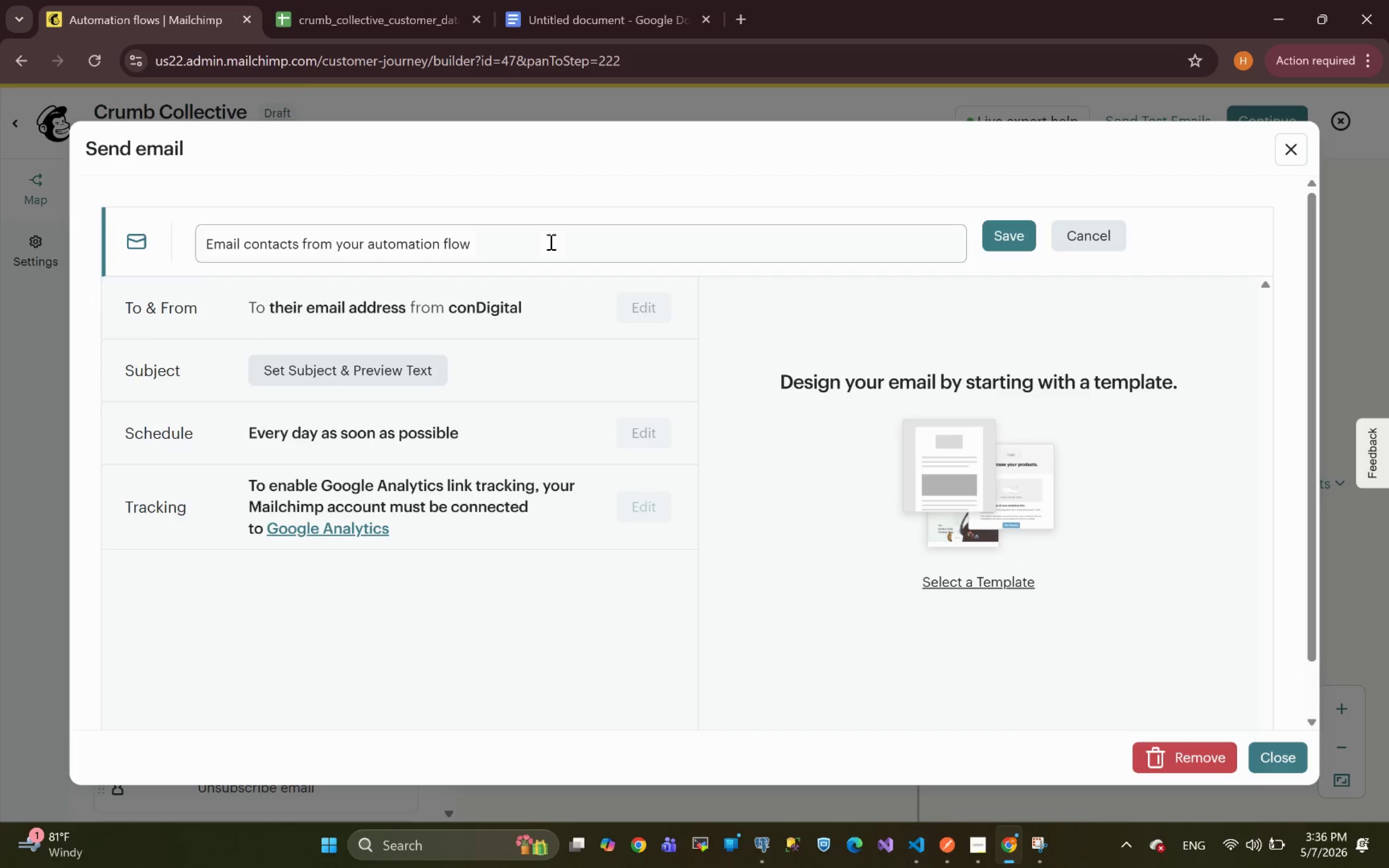 
left_click_drag(start_coordinate=[489, 243], to_coordinate=[88, 279])
 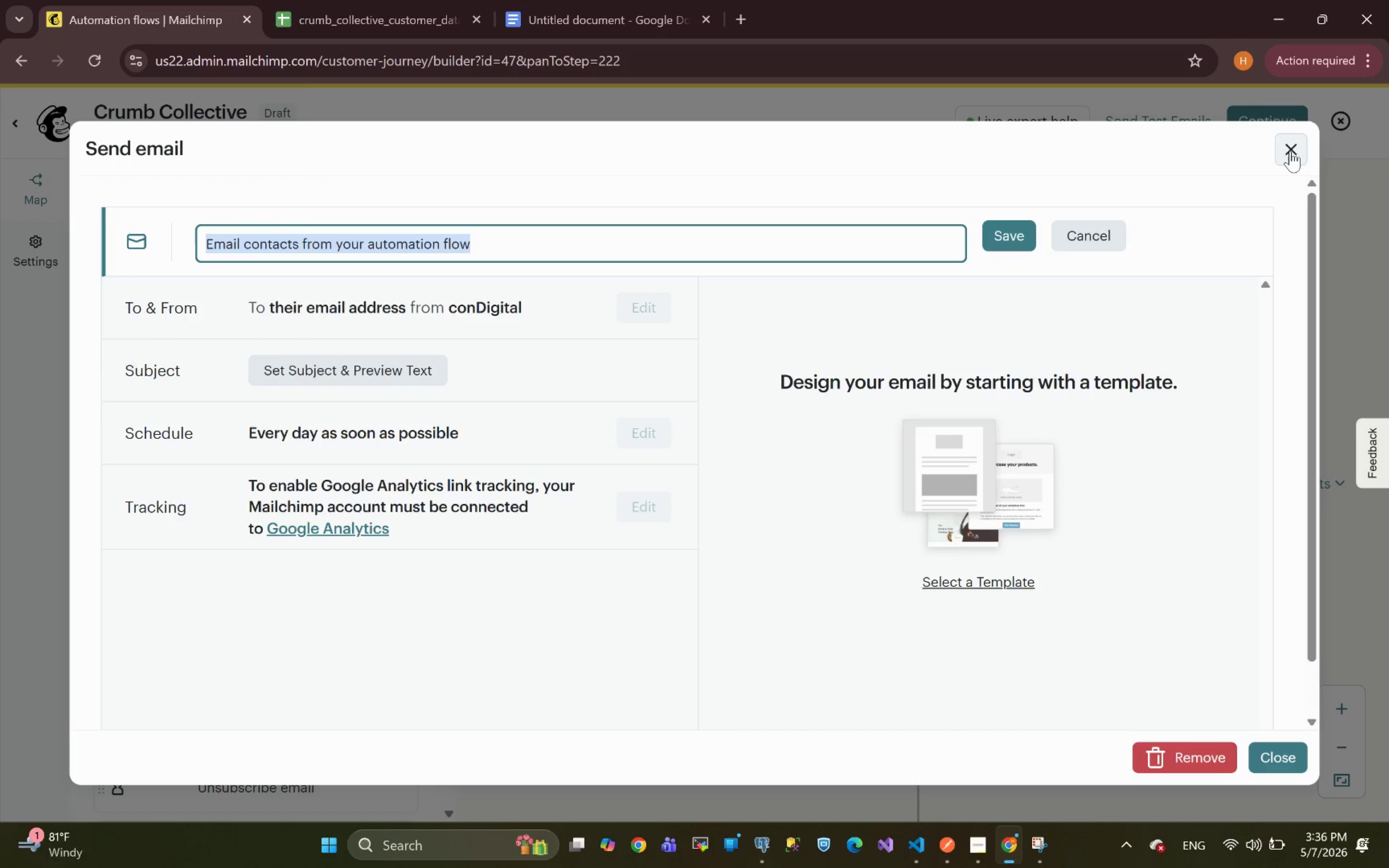 
left_click([1290, 151])
 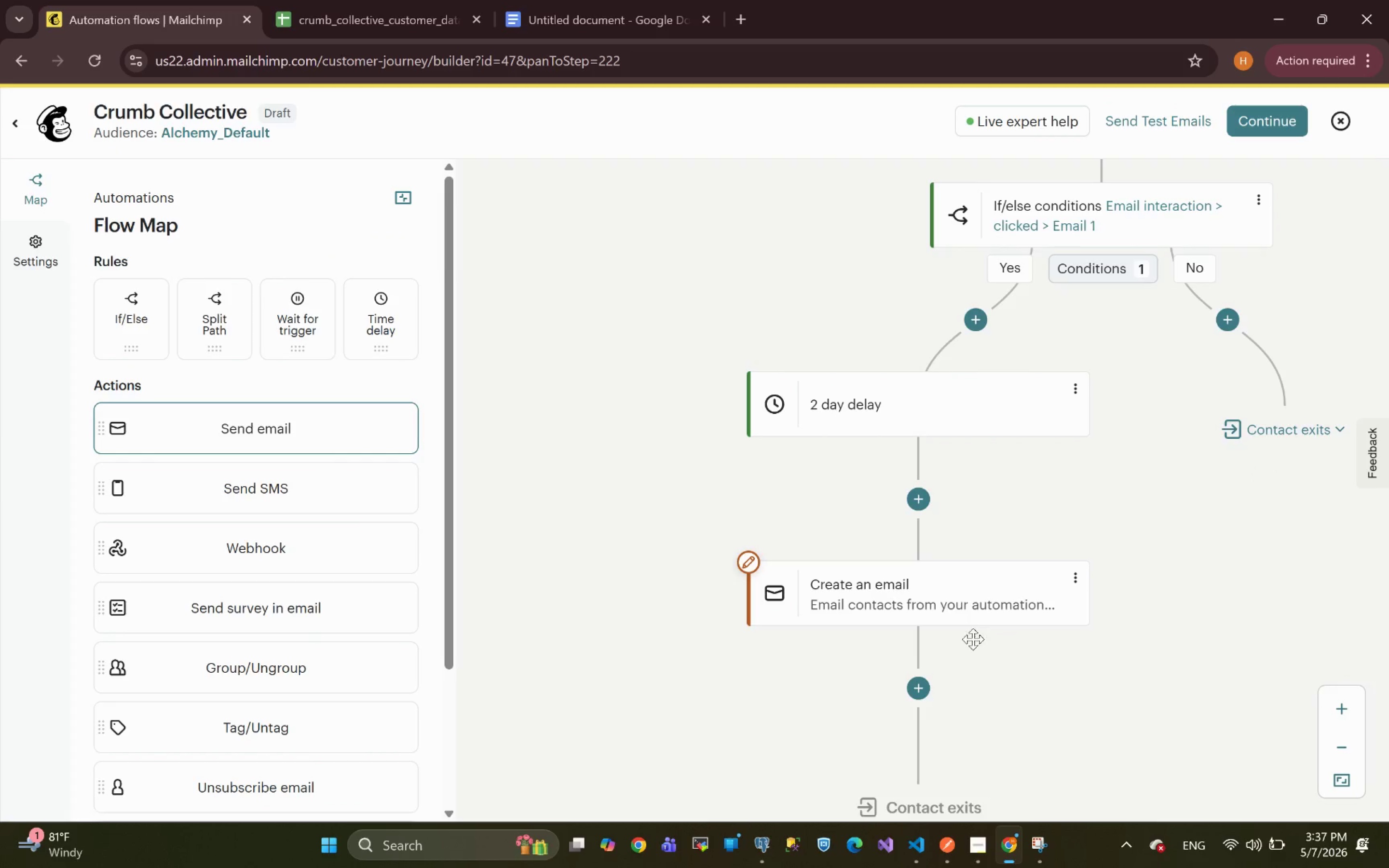 
wait(5.23)
 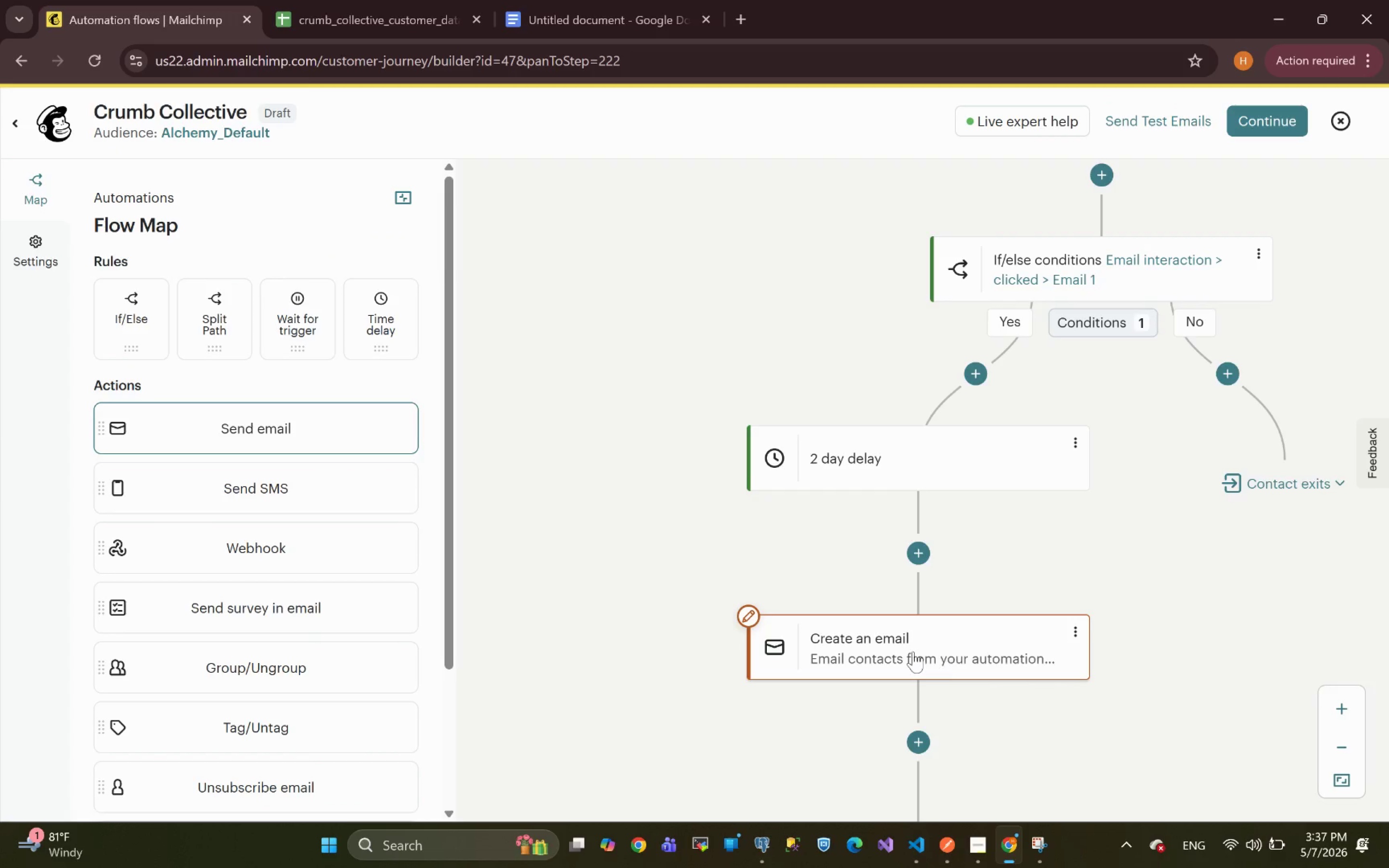 
left_click([1075, 575])
 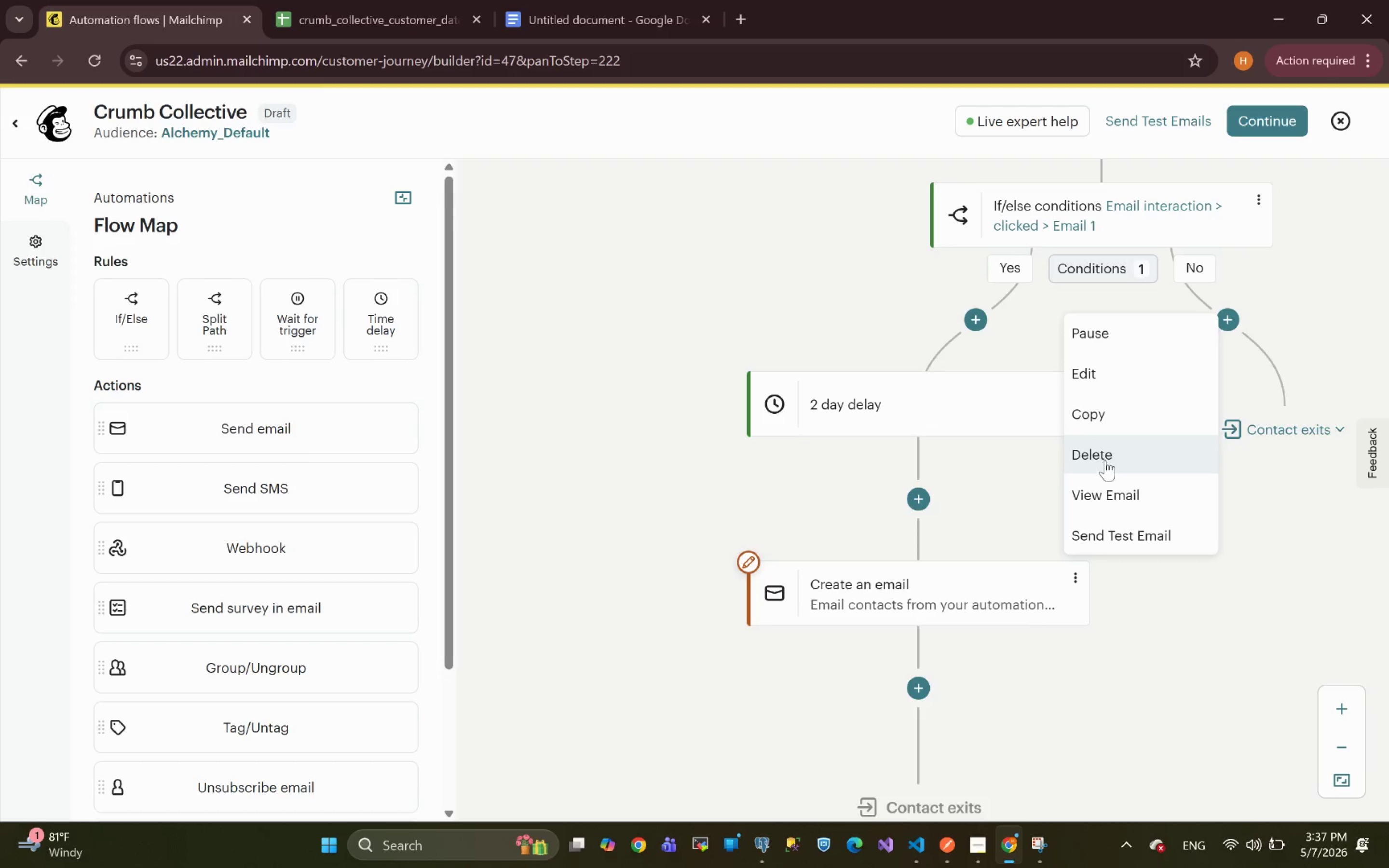 
left_click([1100, 455])
 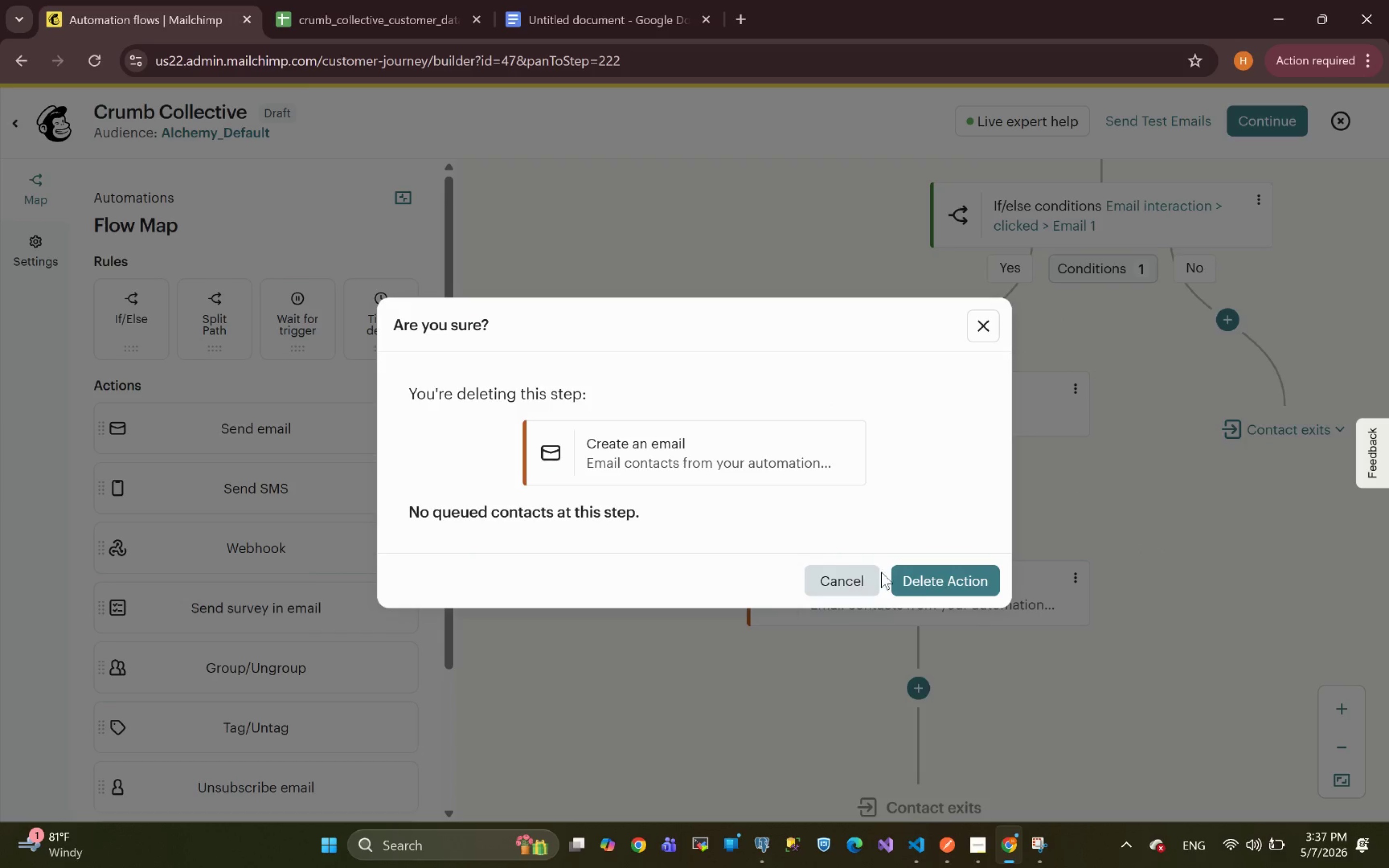 
left_click([933, 582])
 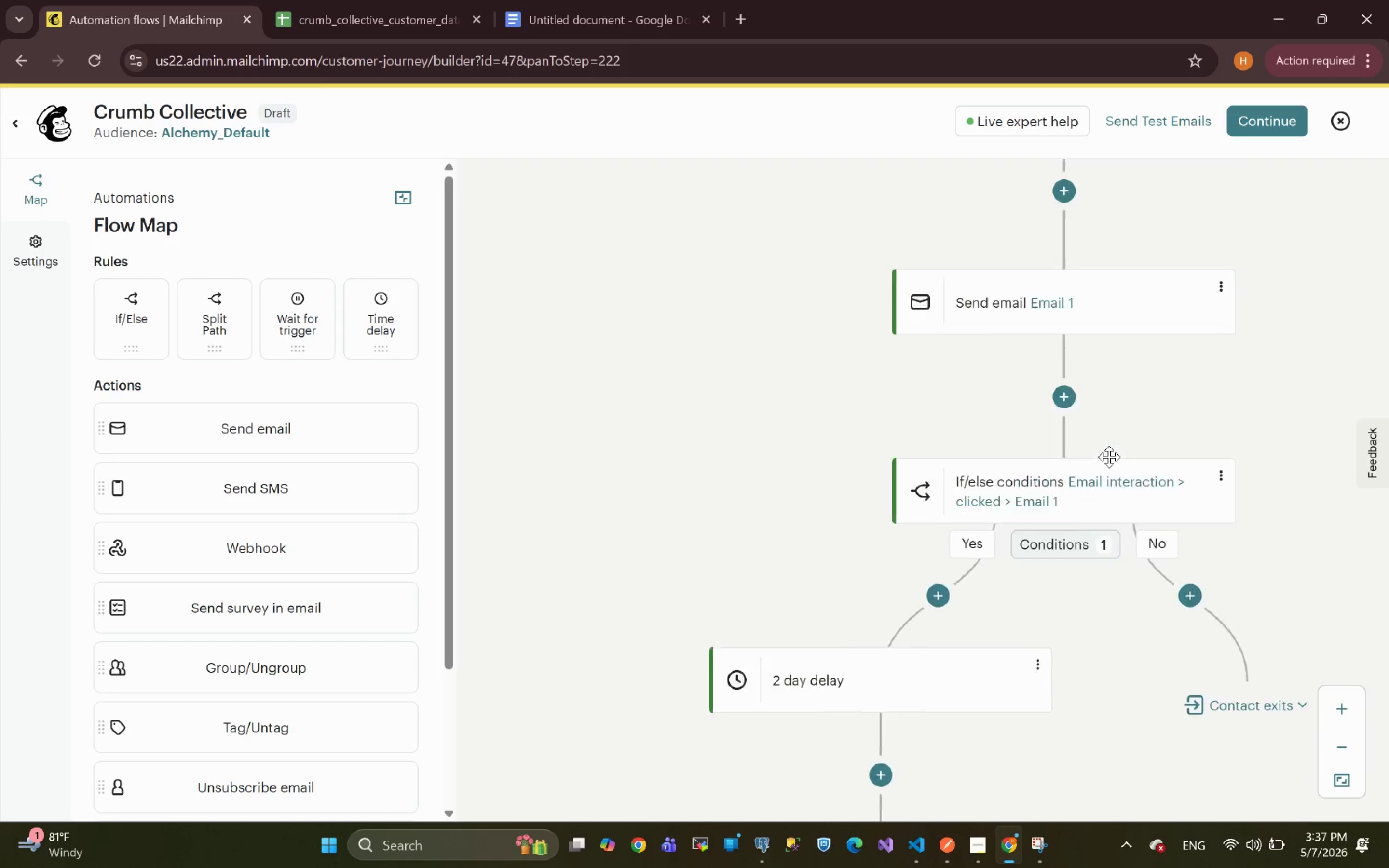 
left_click([1220, 323])
 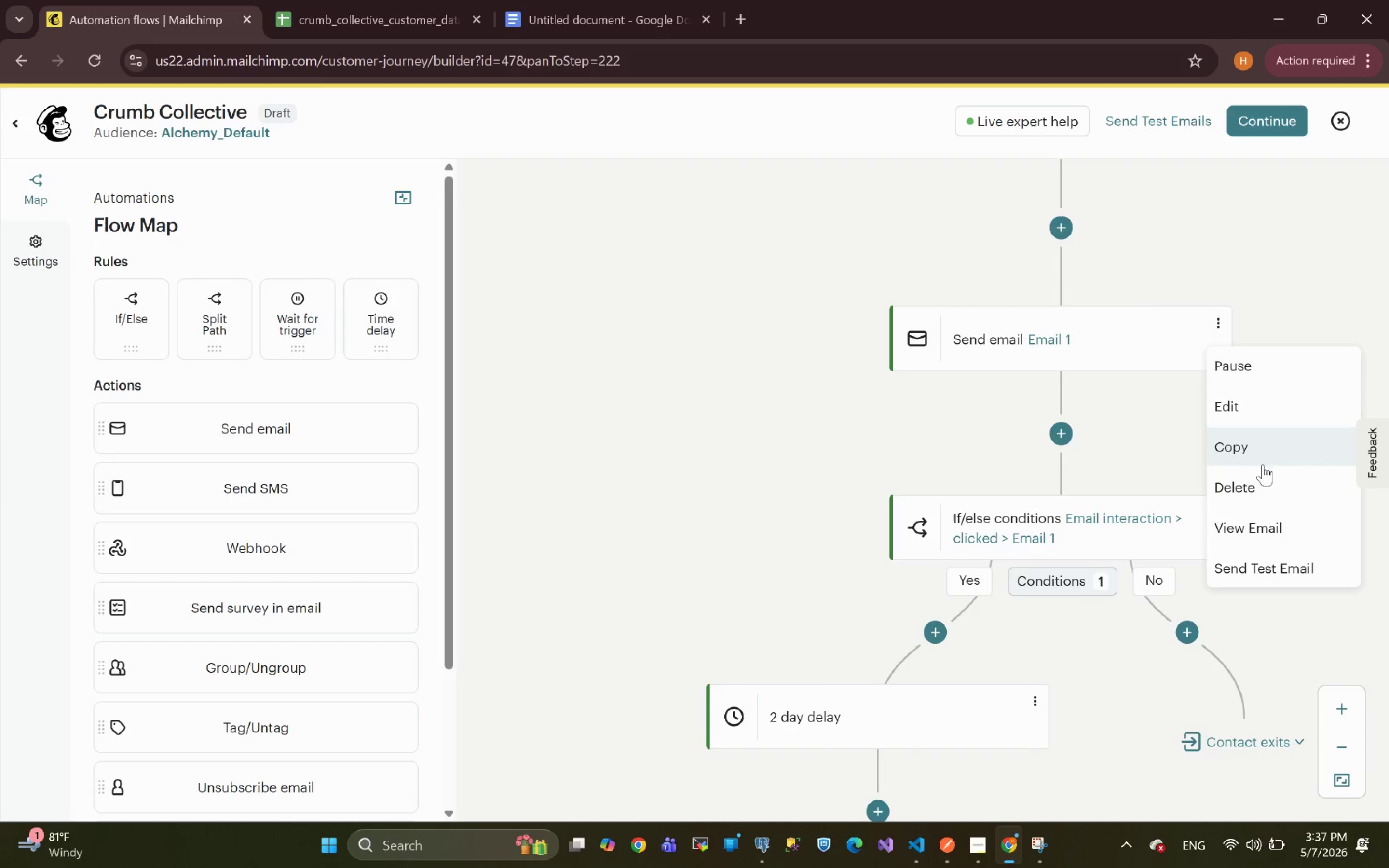 
left_click([1239, 444])
 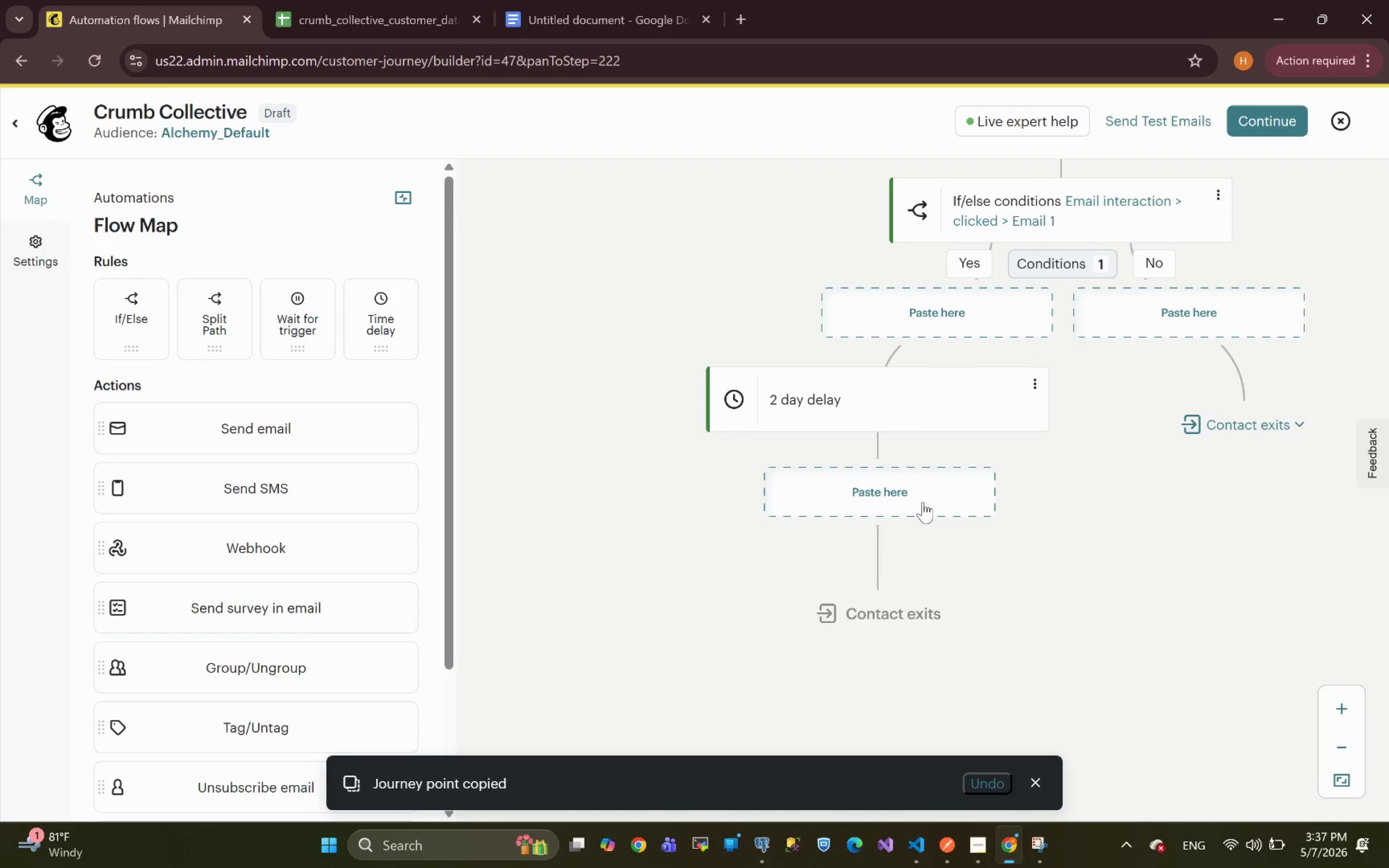 
left_click([901, 492])
 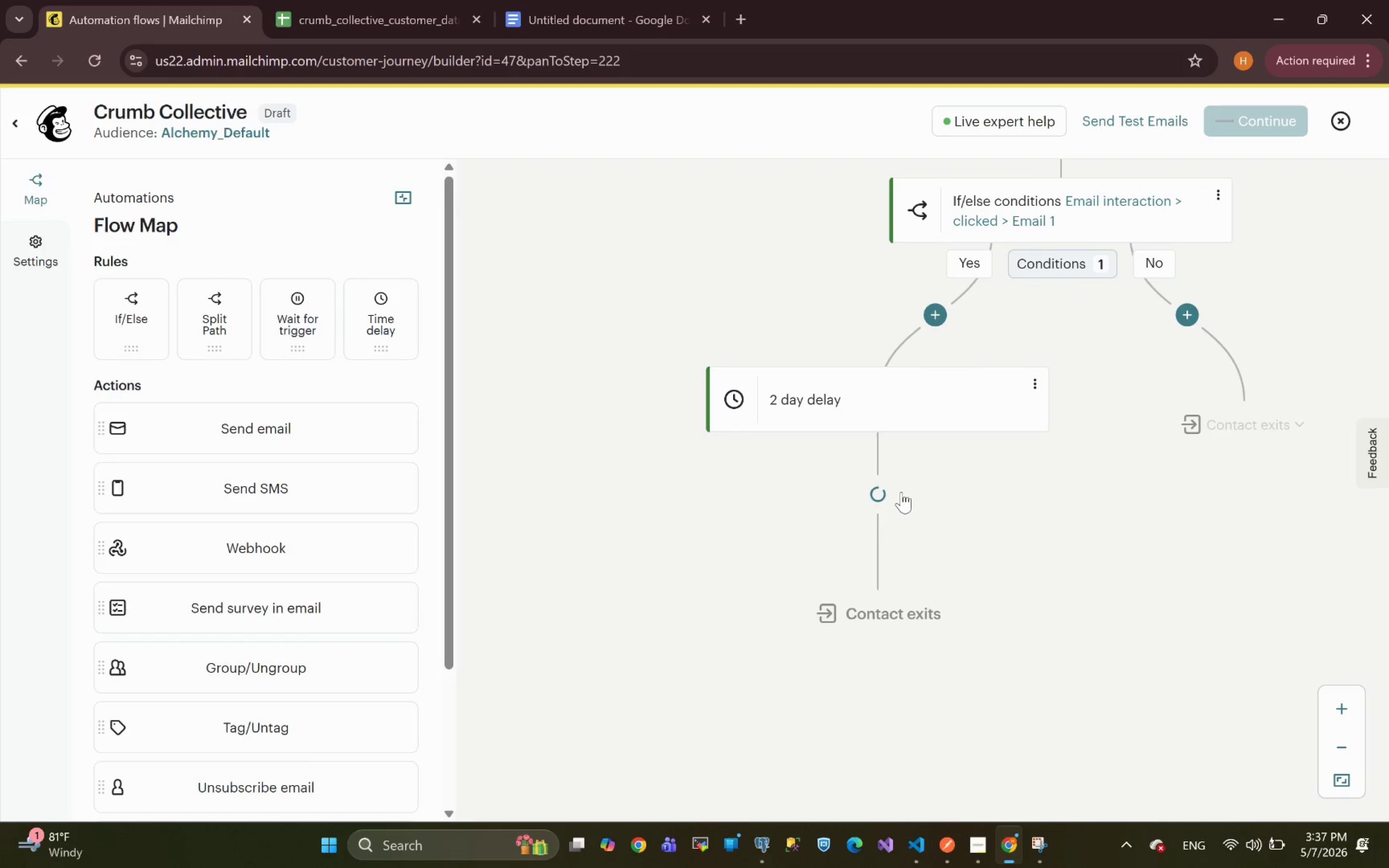 
mouse_move([967, 546])
 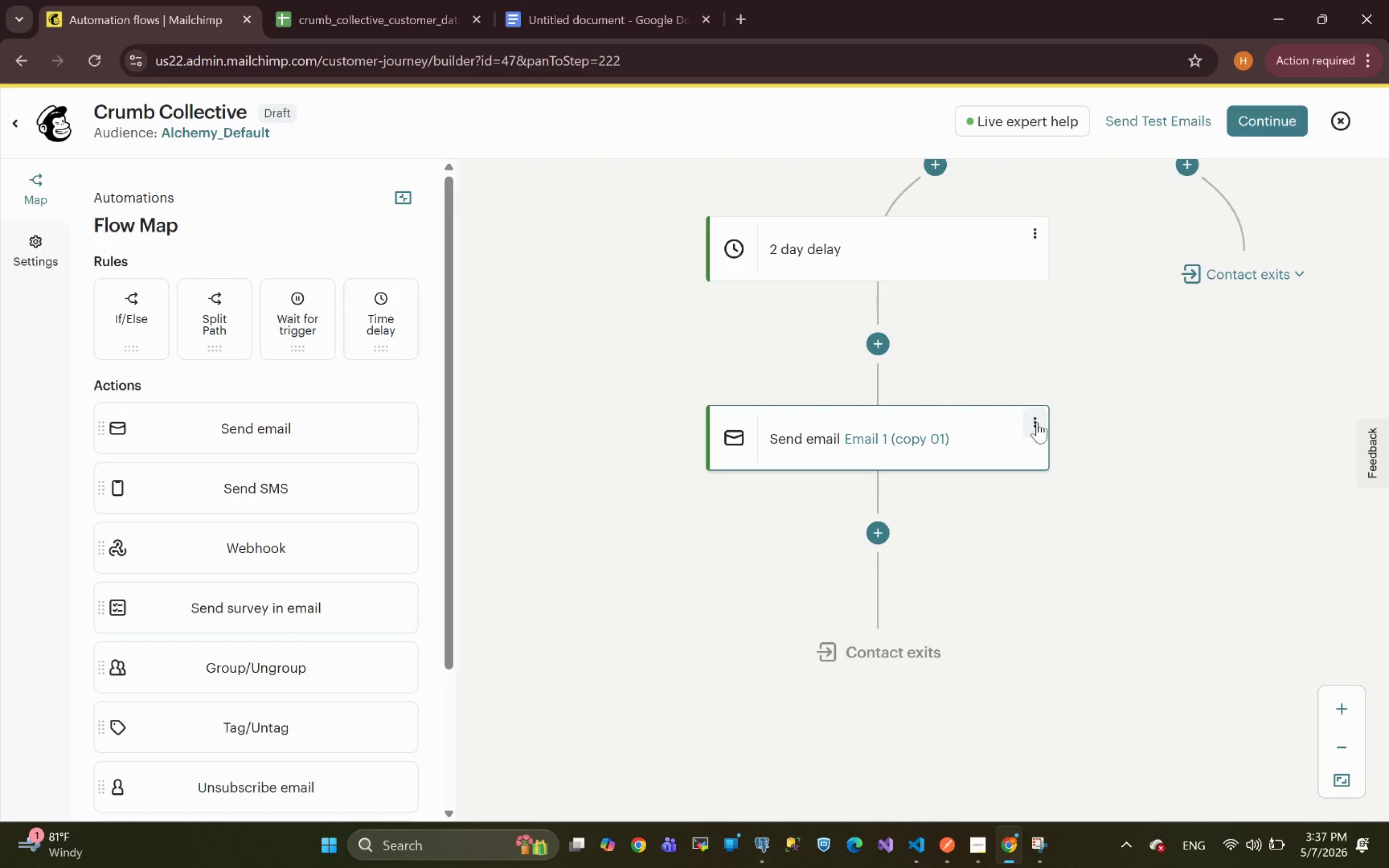 
left_click([1036, 421])
 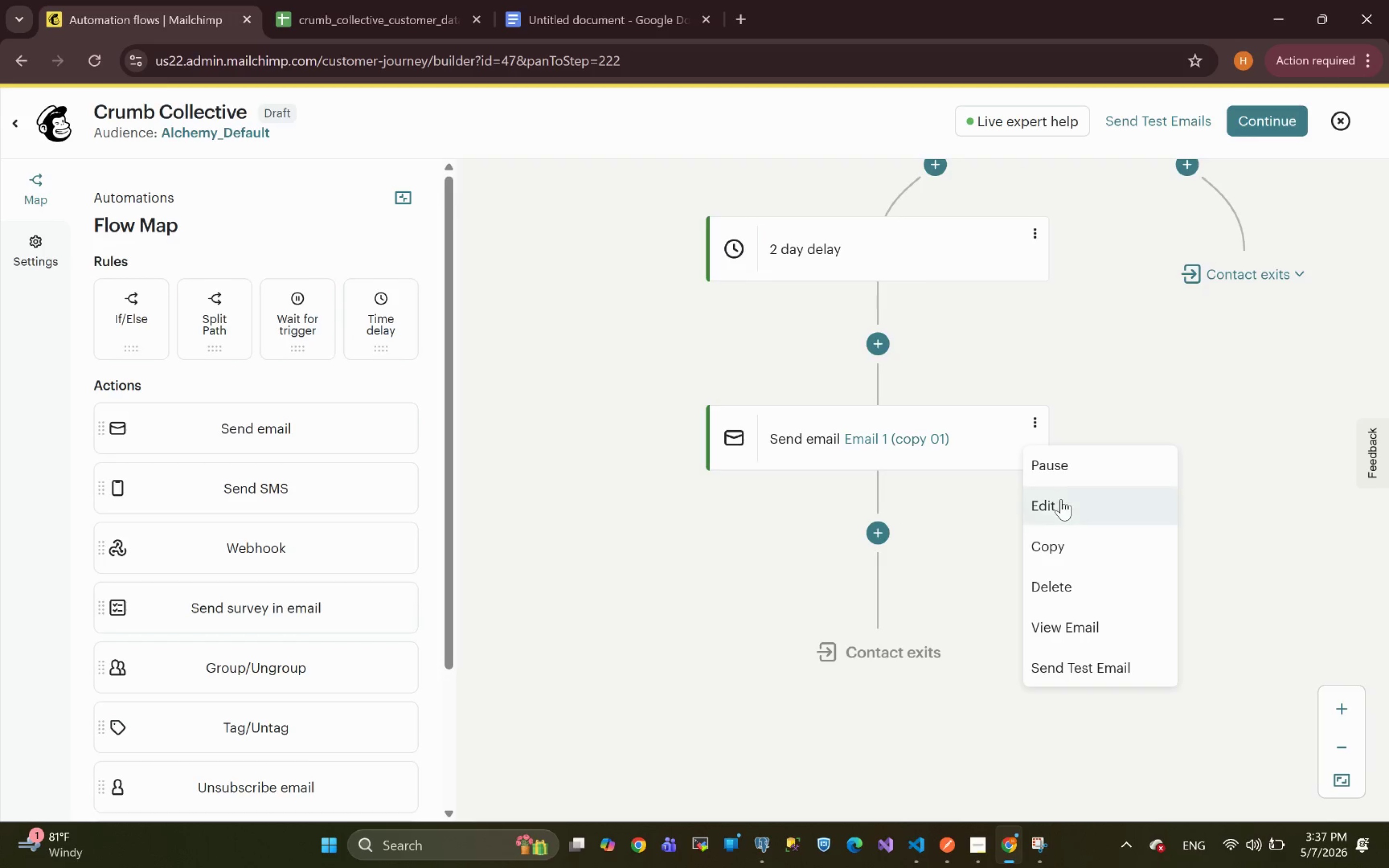 
left_click([1056, 504])
 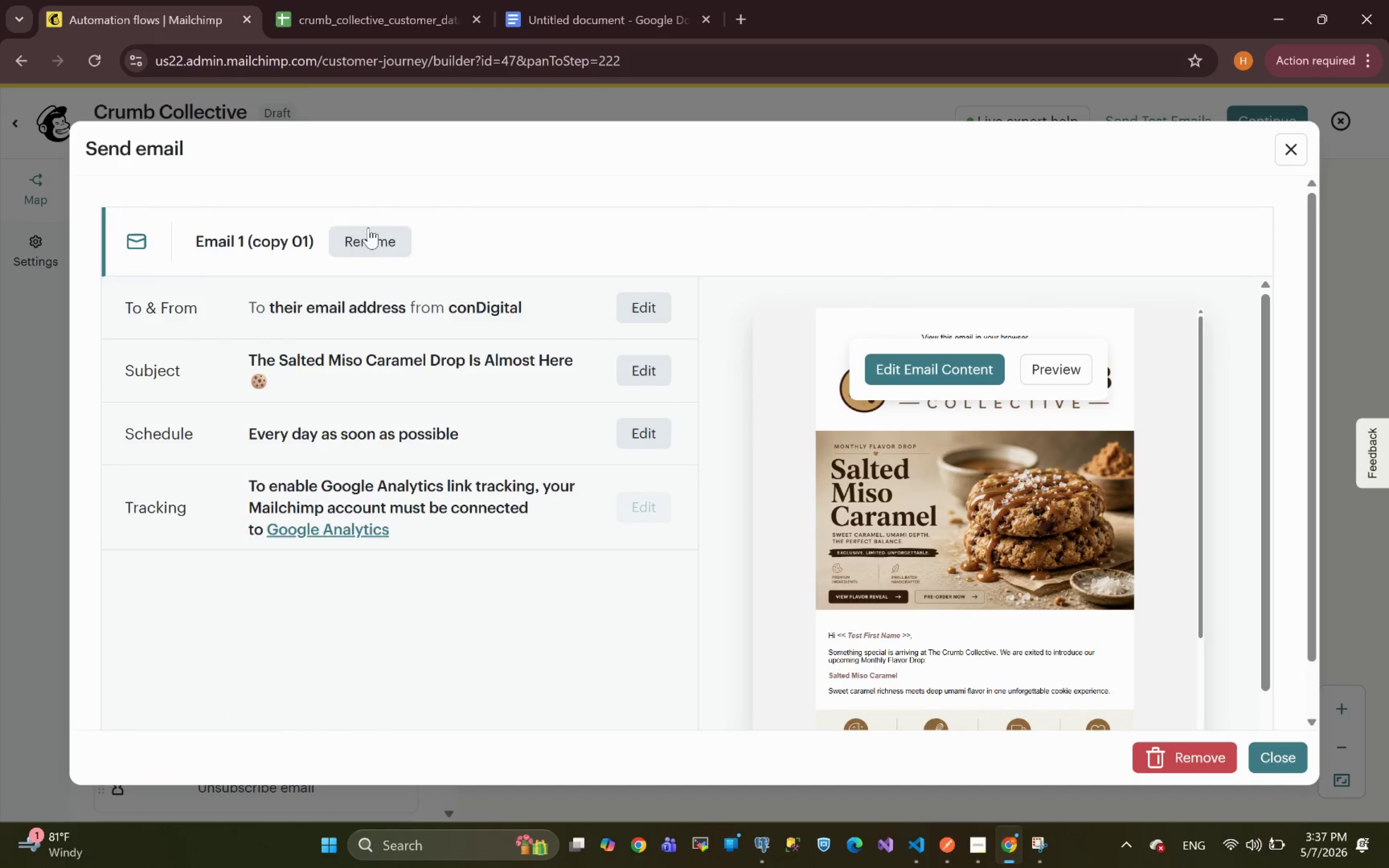 
left_click([372, 237])
 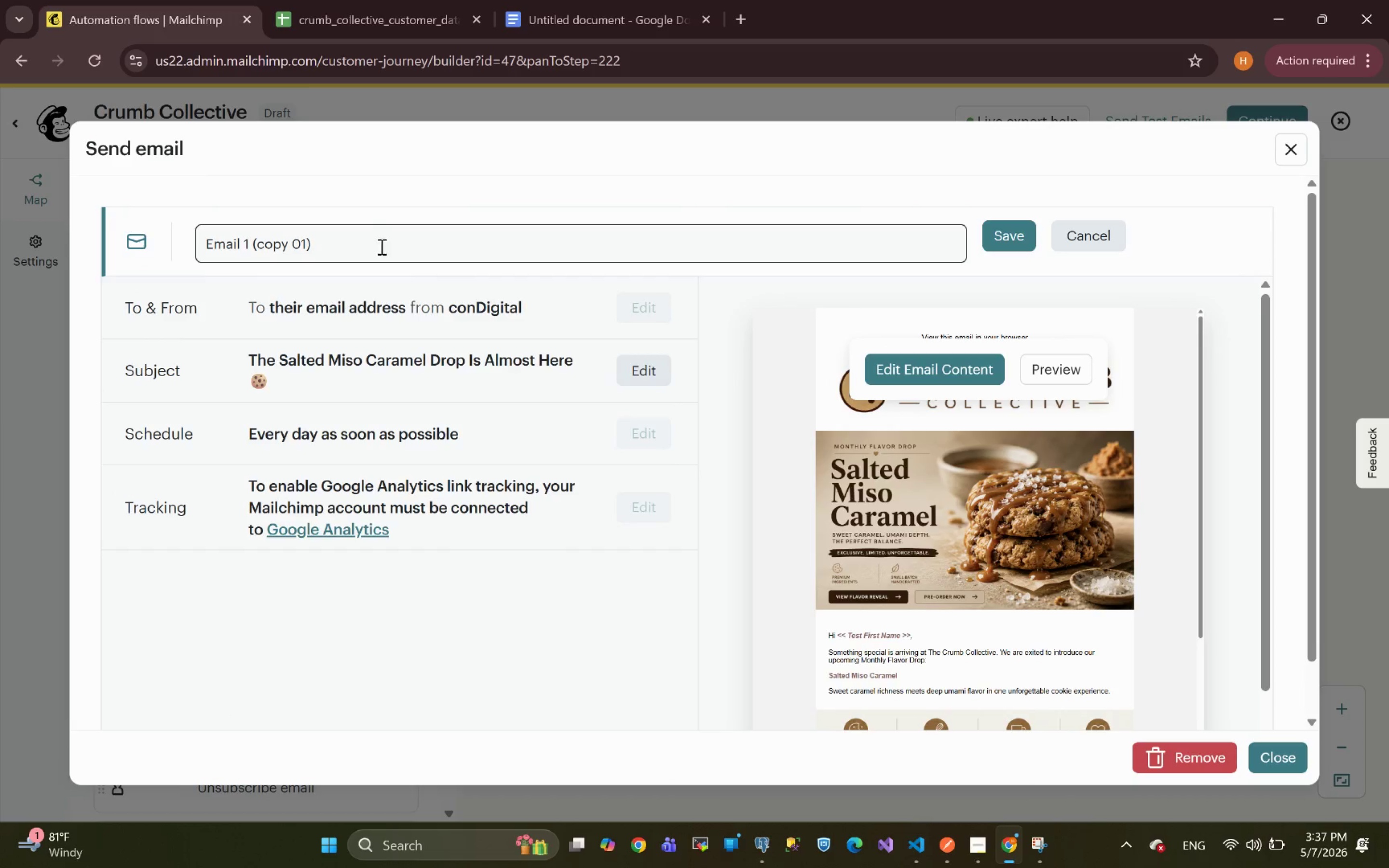 
left_click_drag(start_coordinate=[362, 245], to_coordinate=[0, 237])
 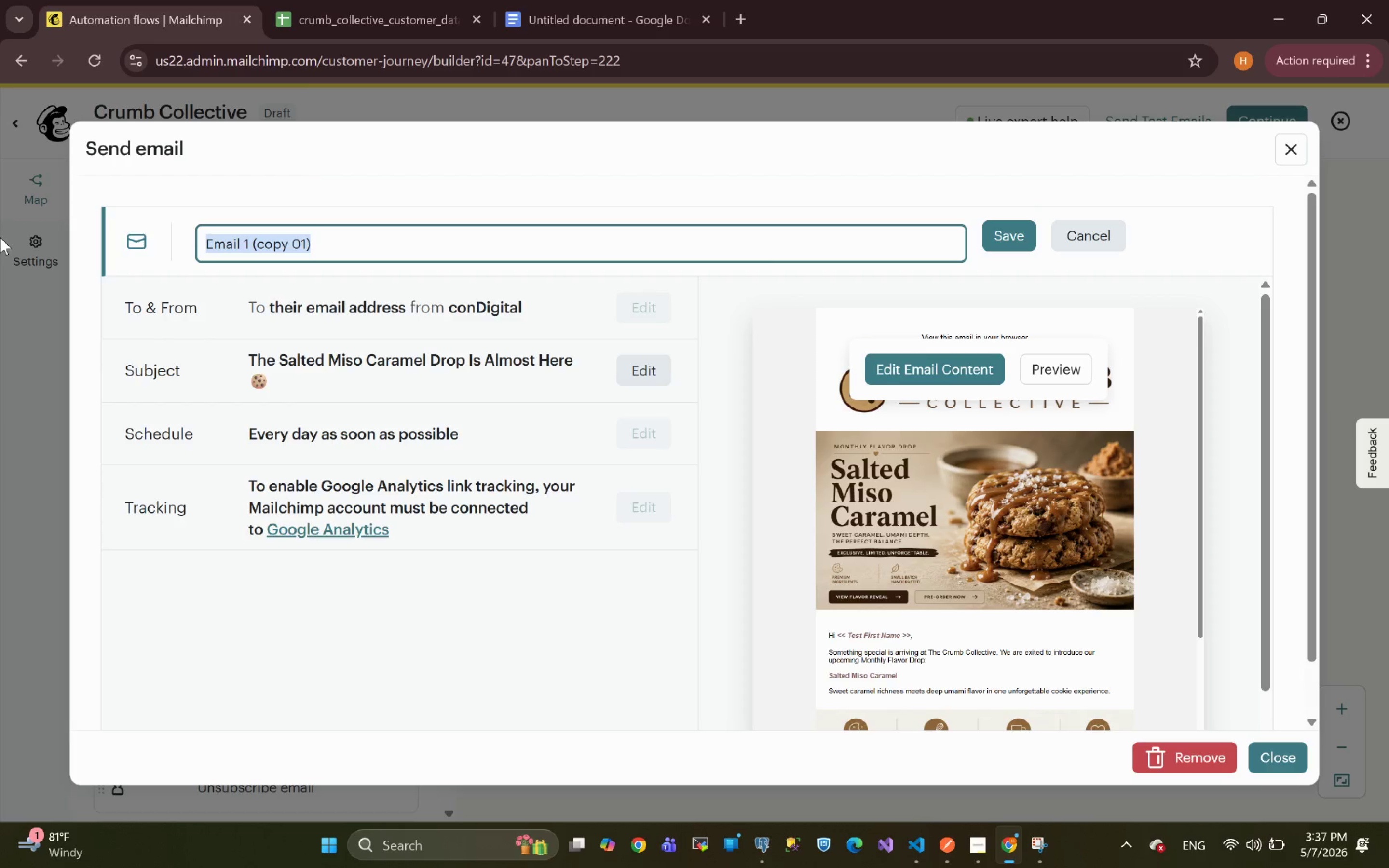 
key(Control+V)
 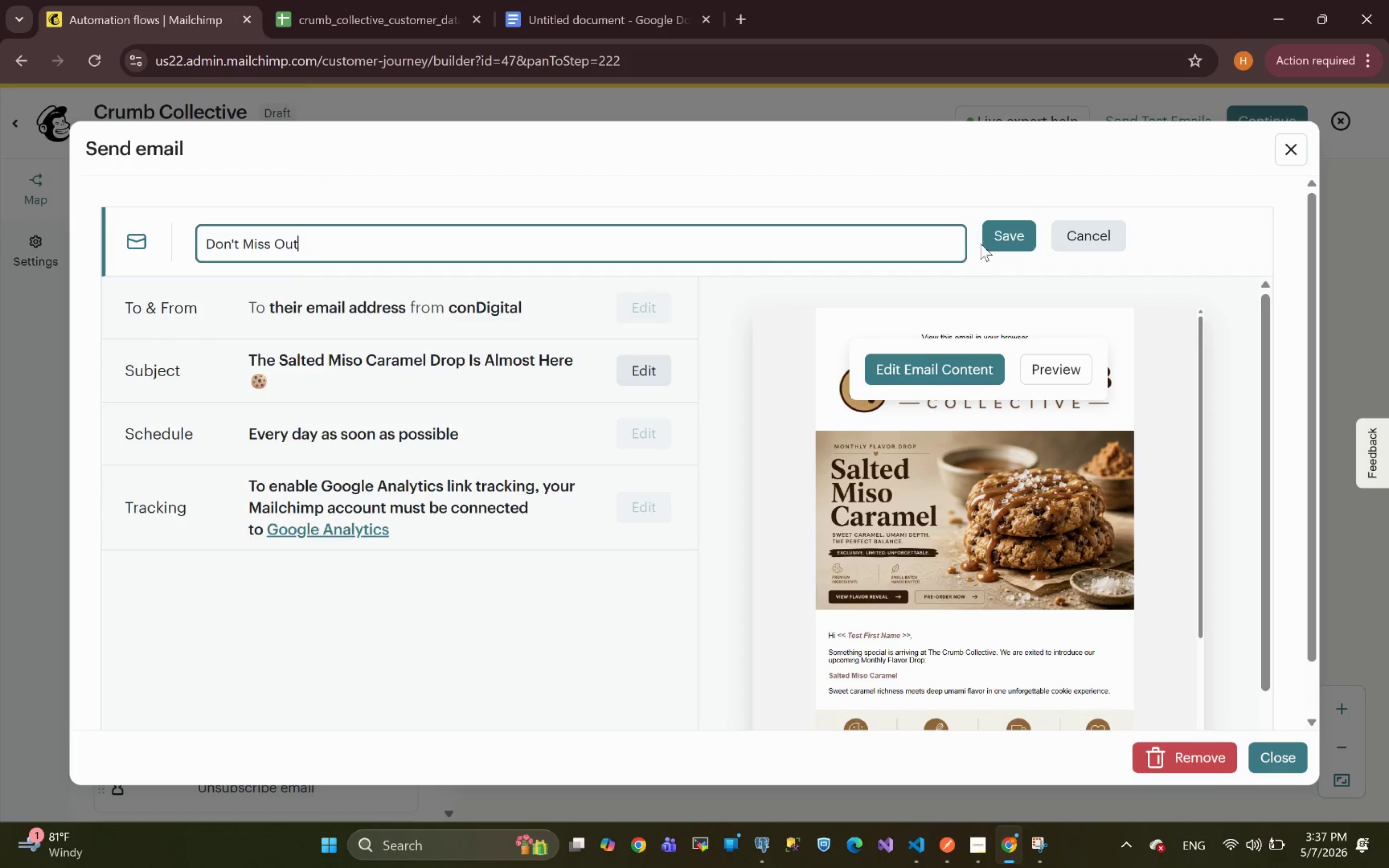 
left_click([1000, 236])
 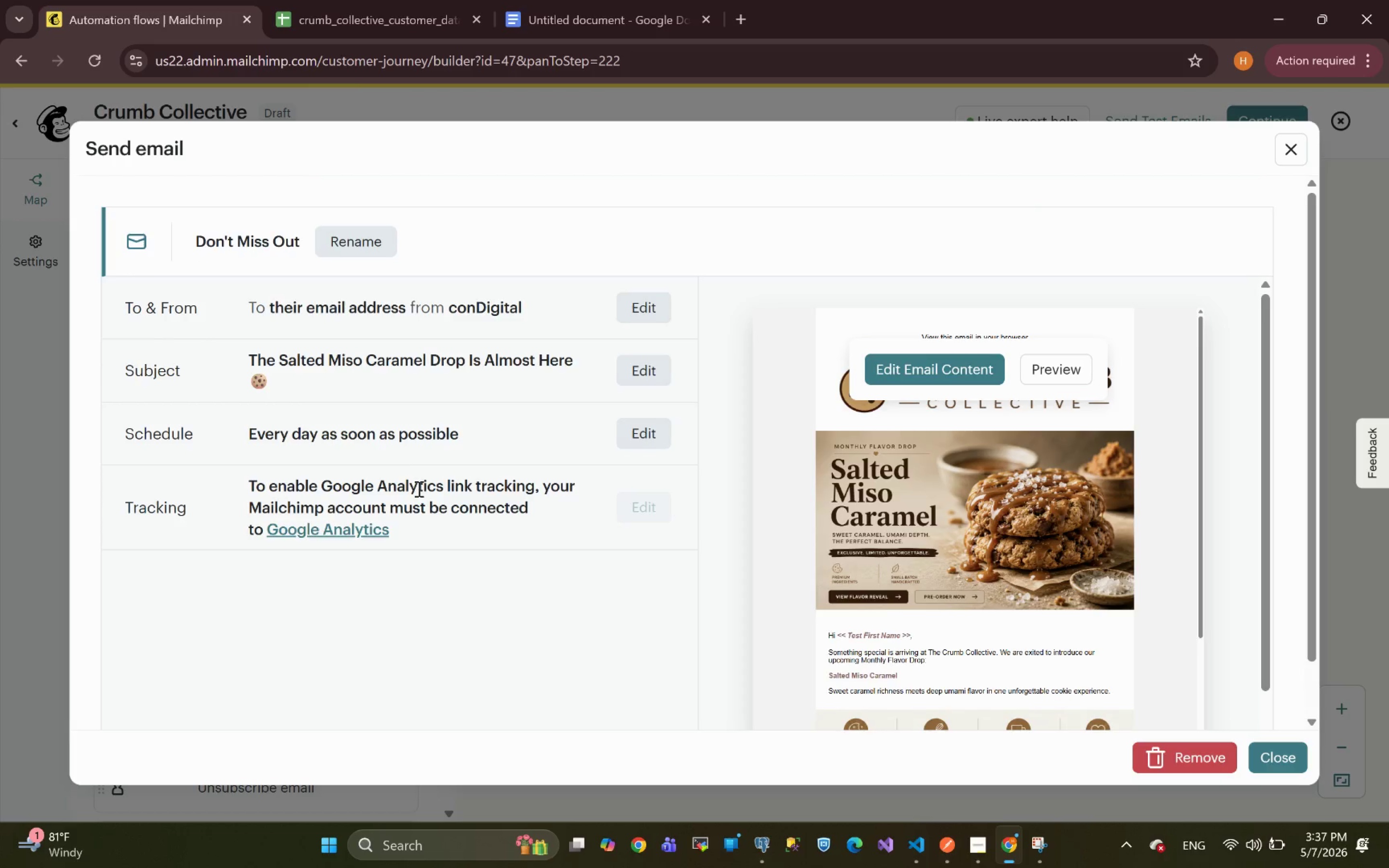 
left_click([648, 366])
 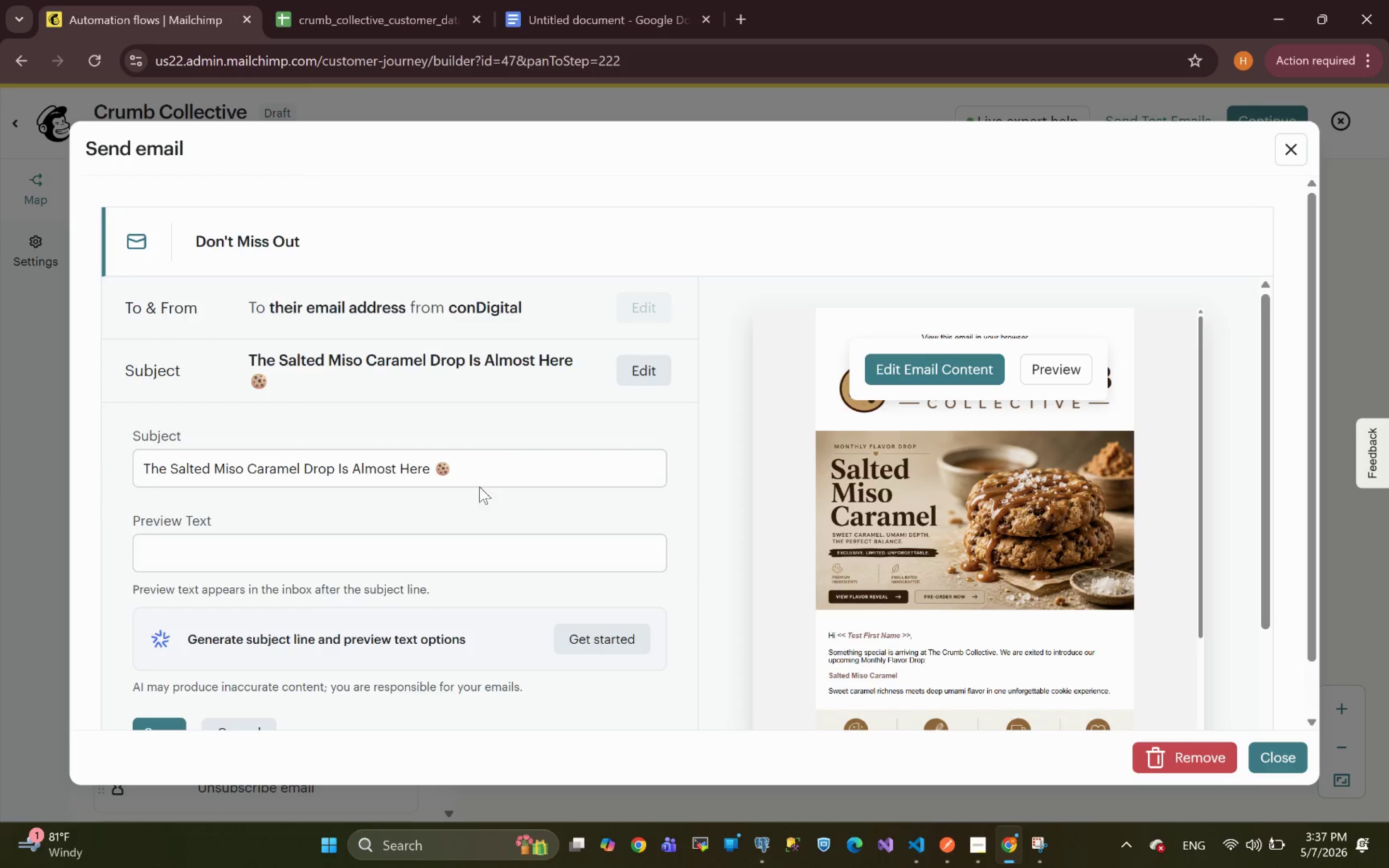 
left_click_drag(start_coordinate=[480, 475], to_coordinate=[0, 472])
 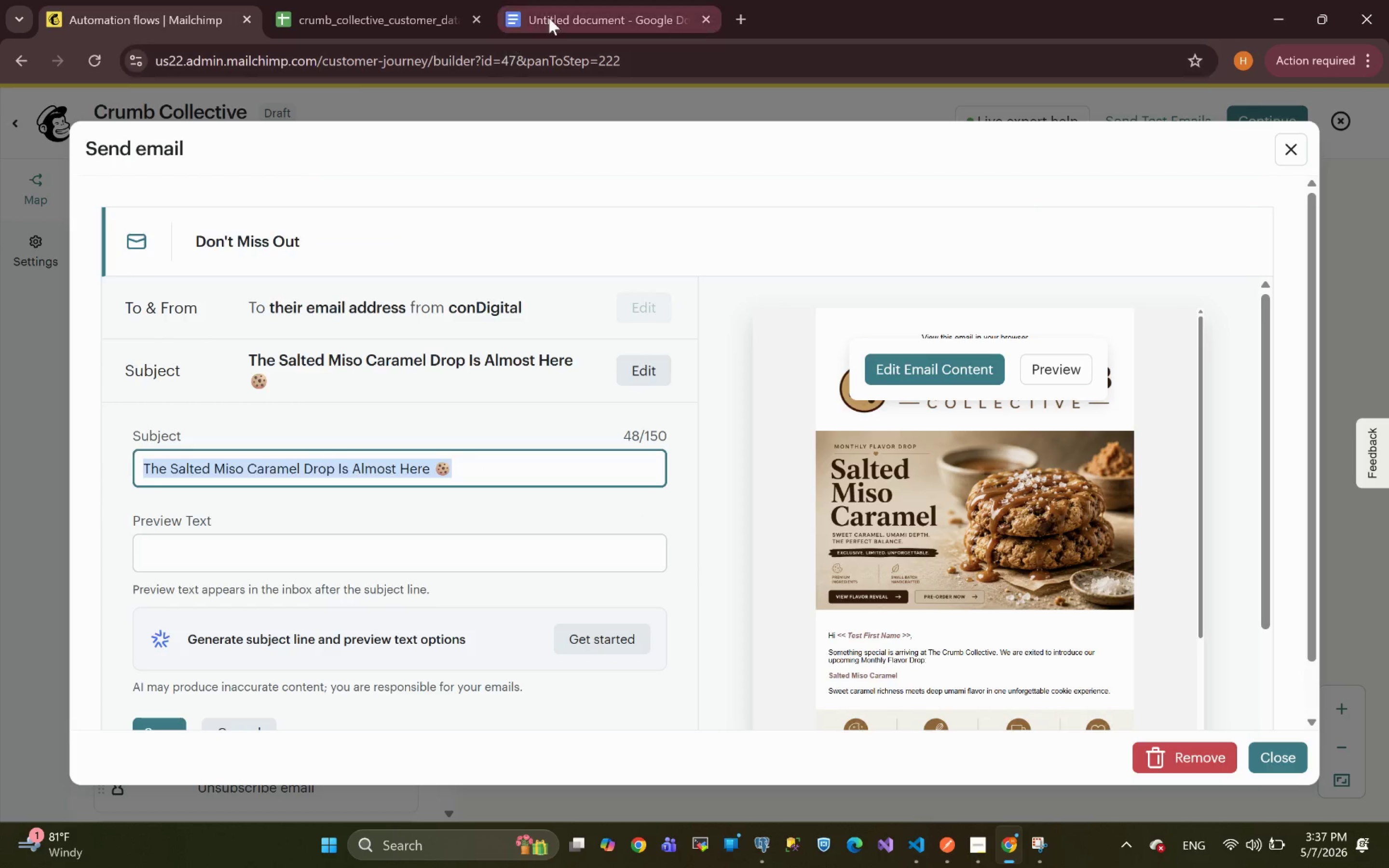 
left_click([557, 18])
 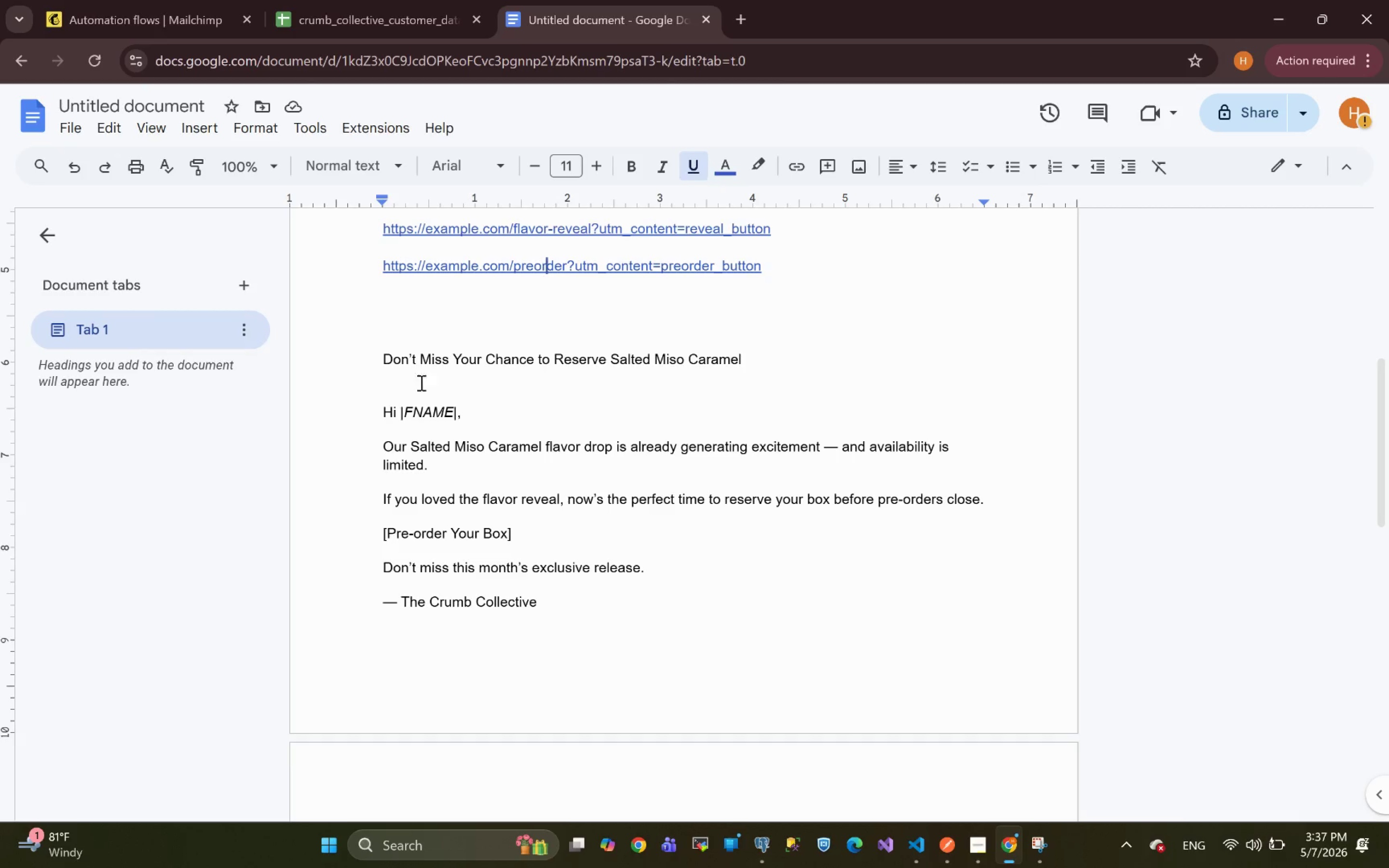 
left_click_drag(start_coordinate=[382, 357], to_coordinate=[746, 369])
 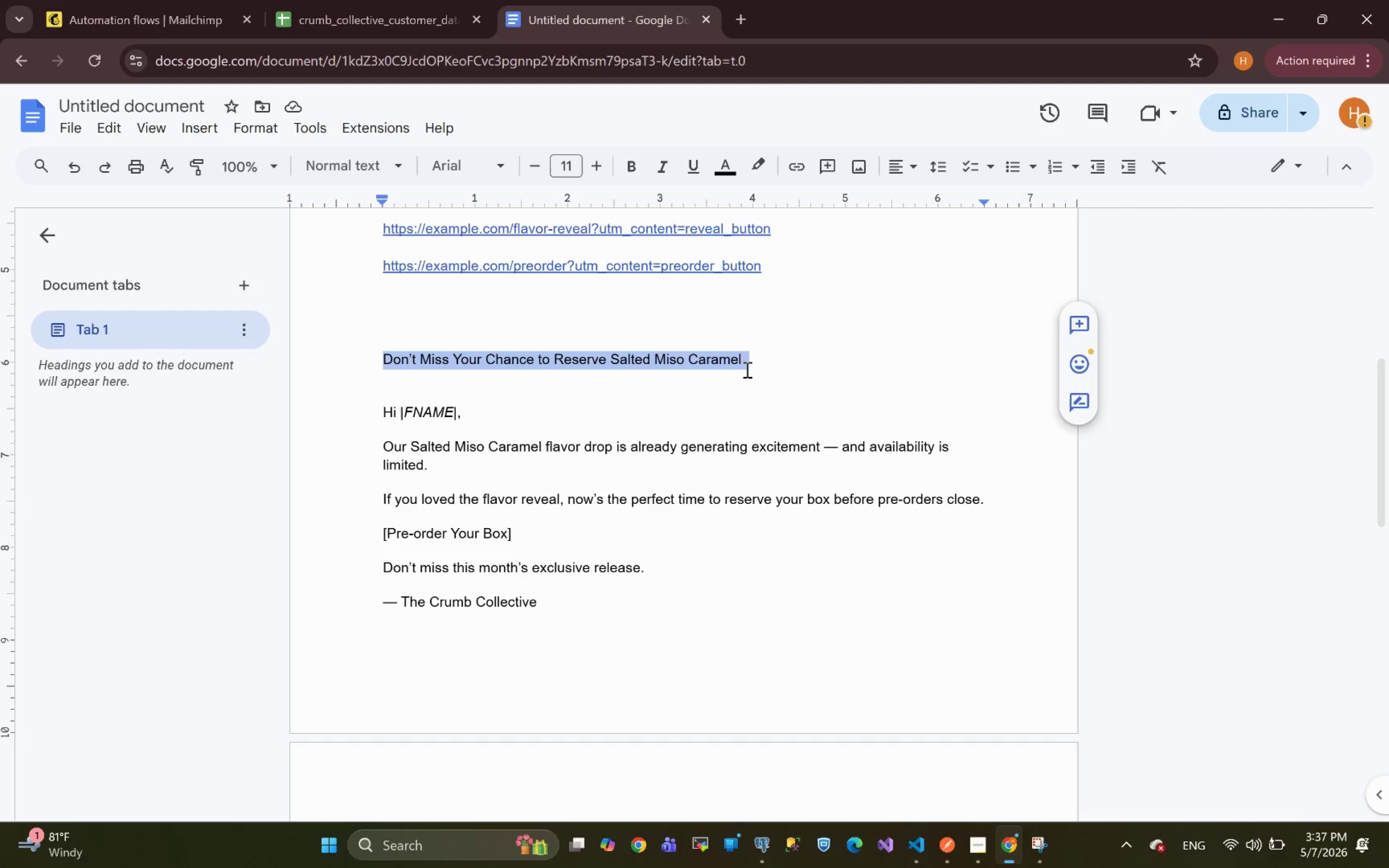 
key(Control+C)
 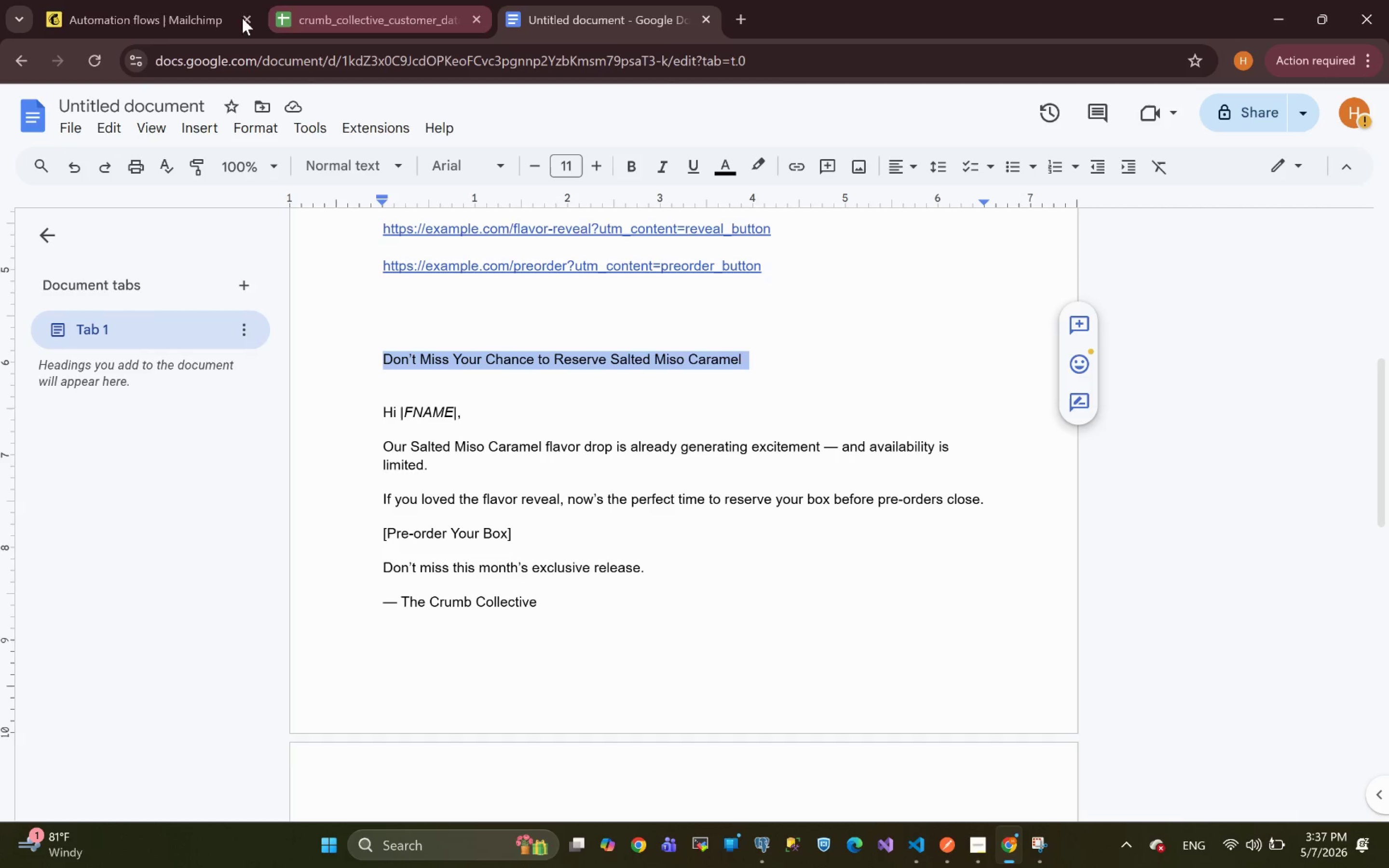 
left_click([161, 10])
 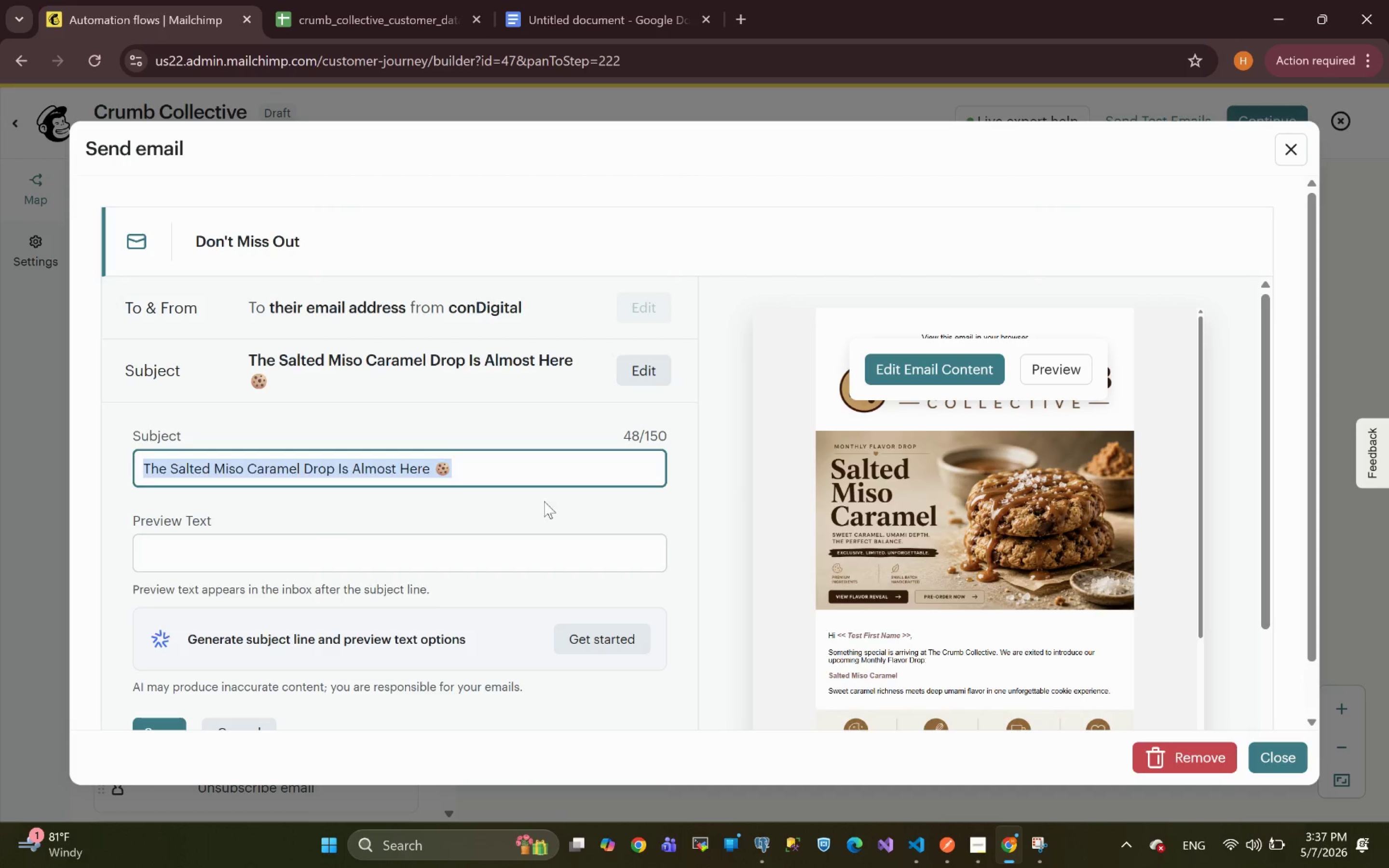 
key(Control+V)
 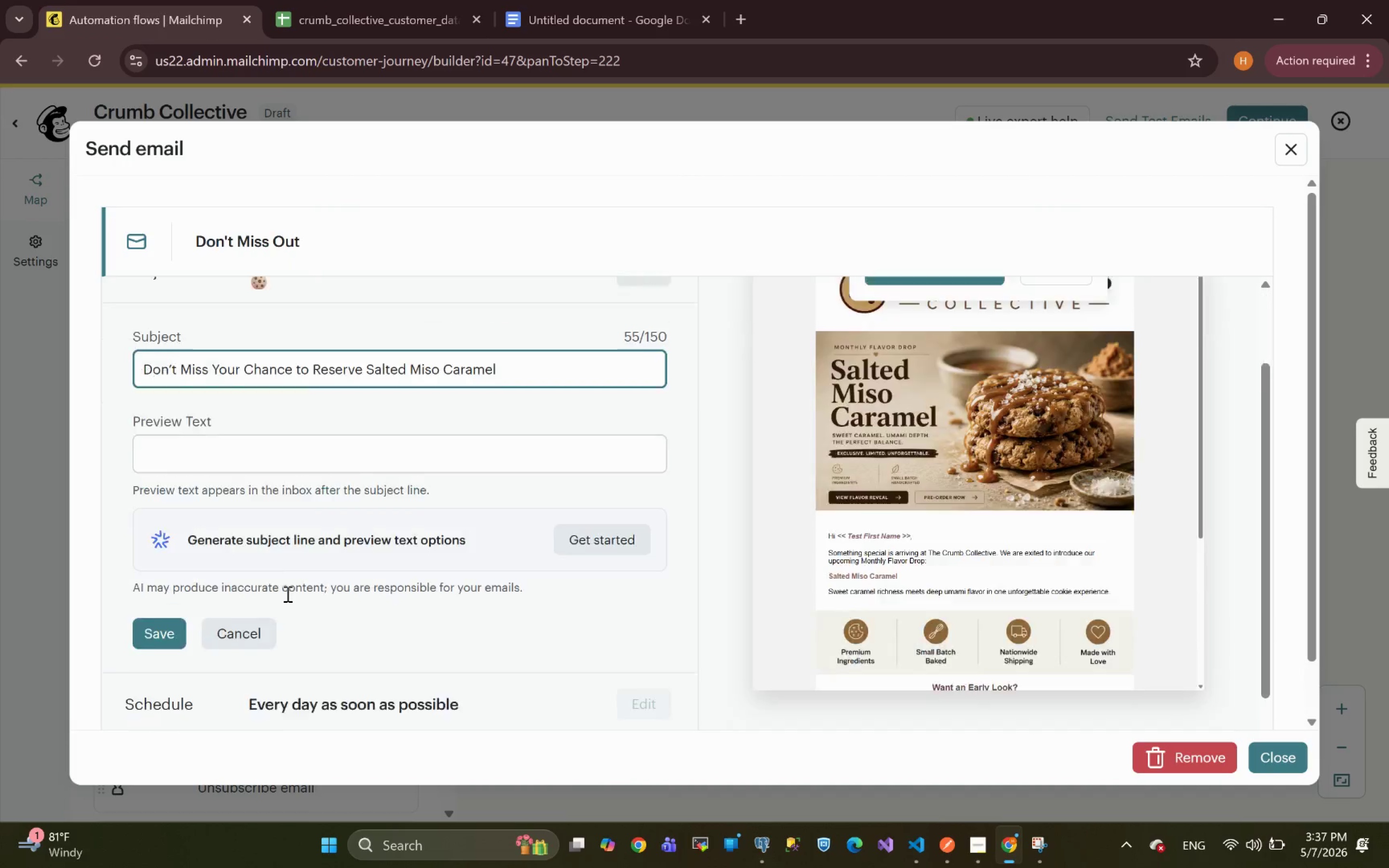 
left_click([147, 621])
 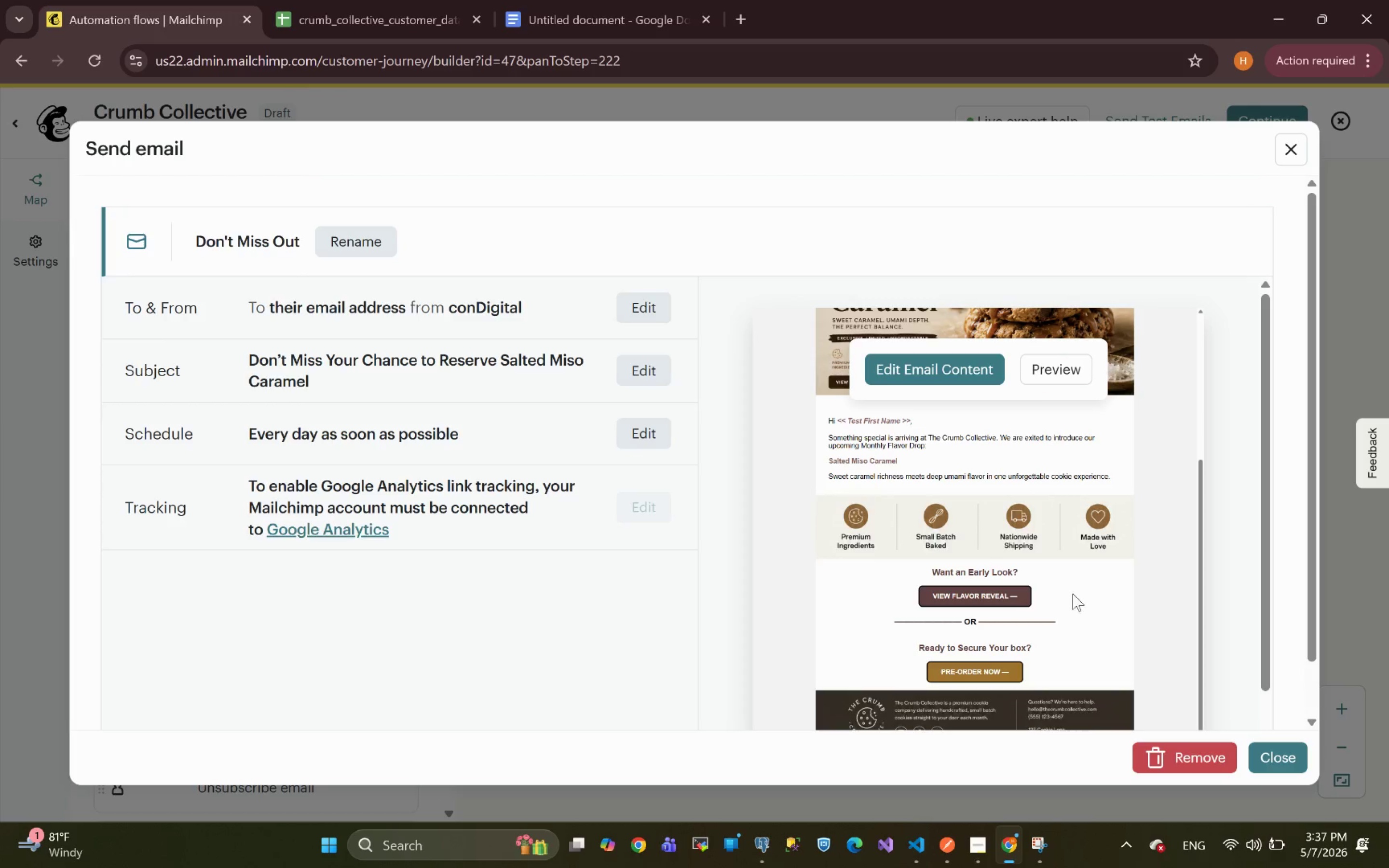 
wait(7.88)
 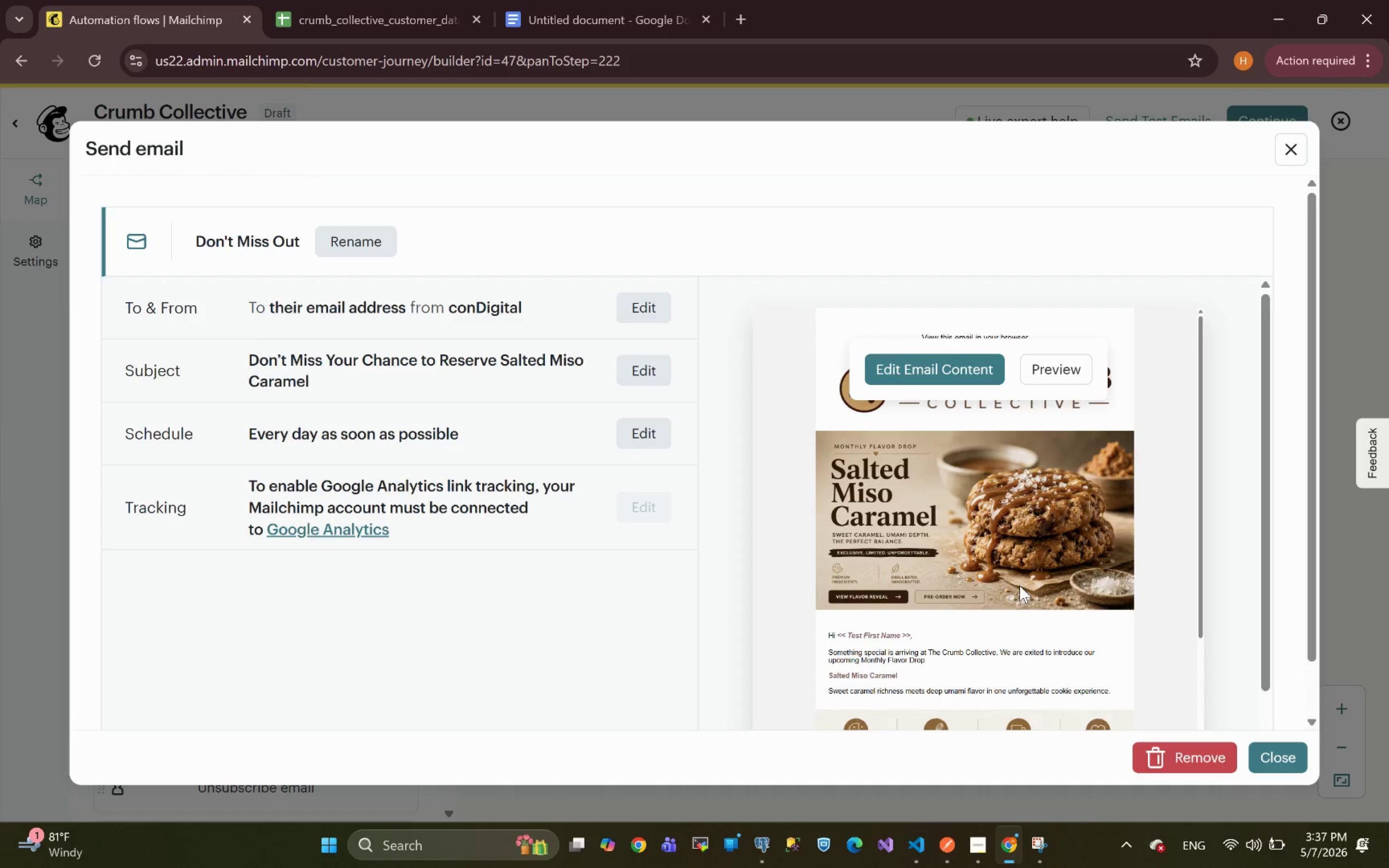 
left_click([930, 368])
 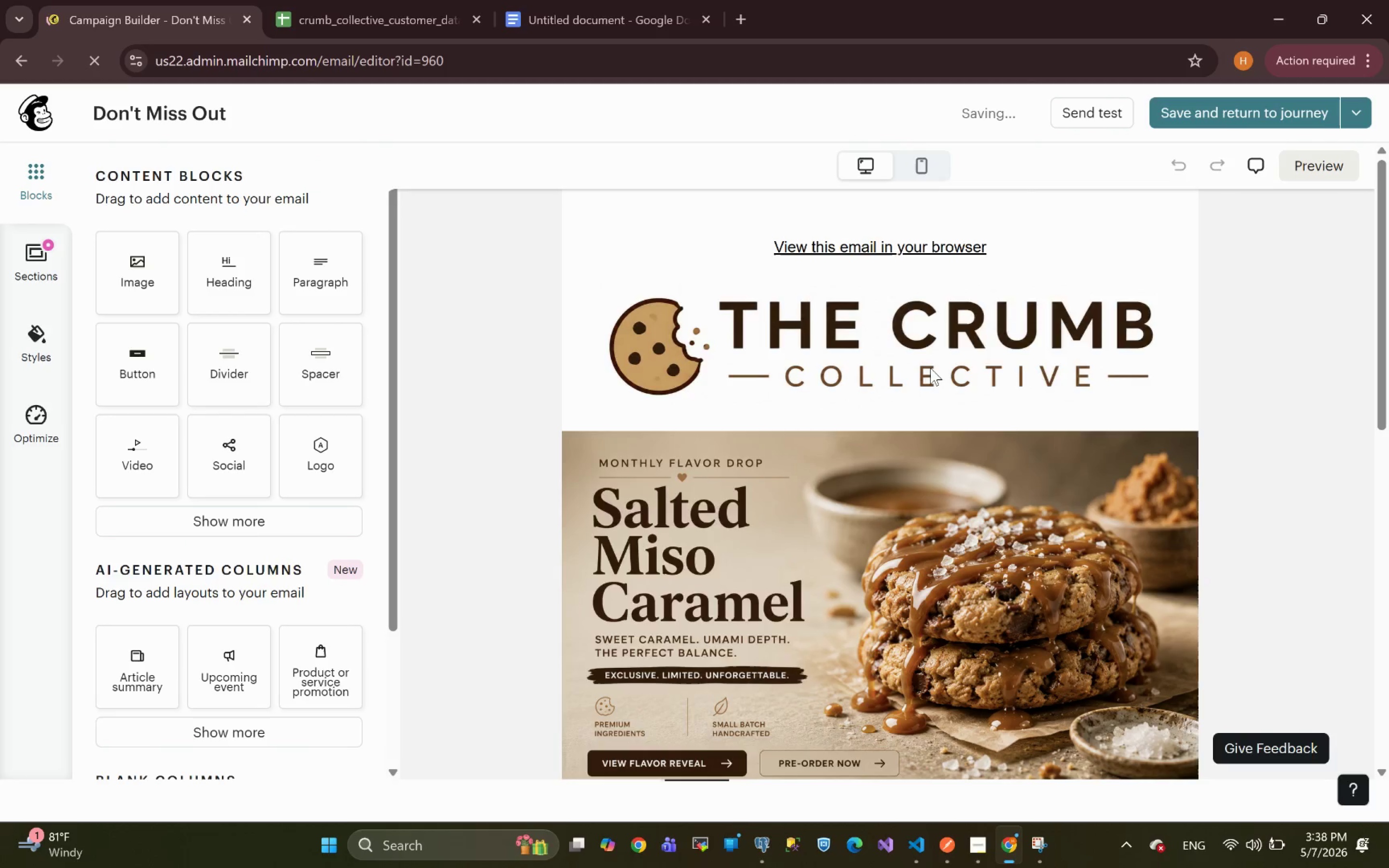 
wait(14.78)
 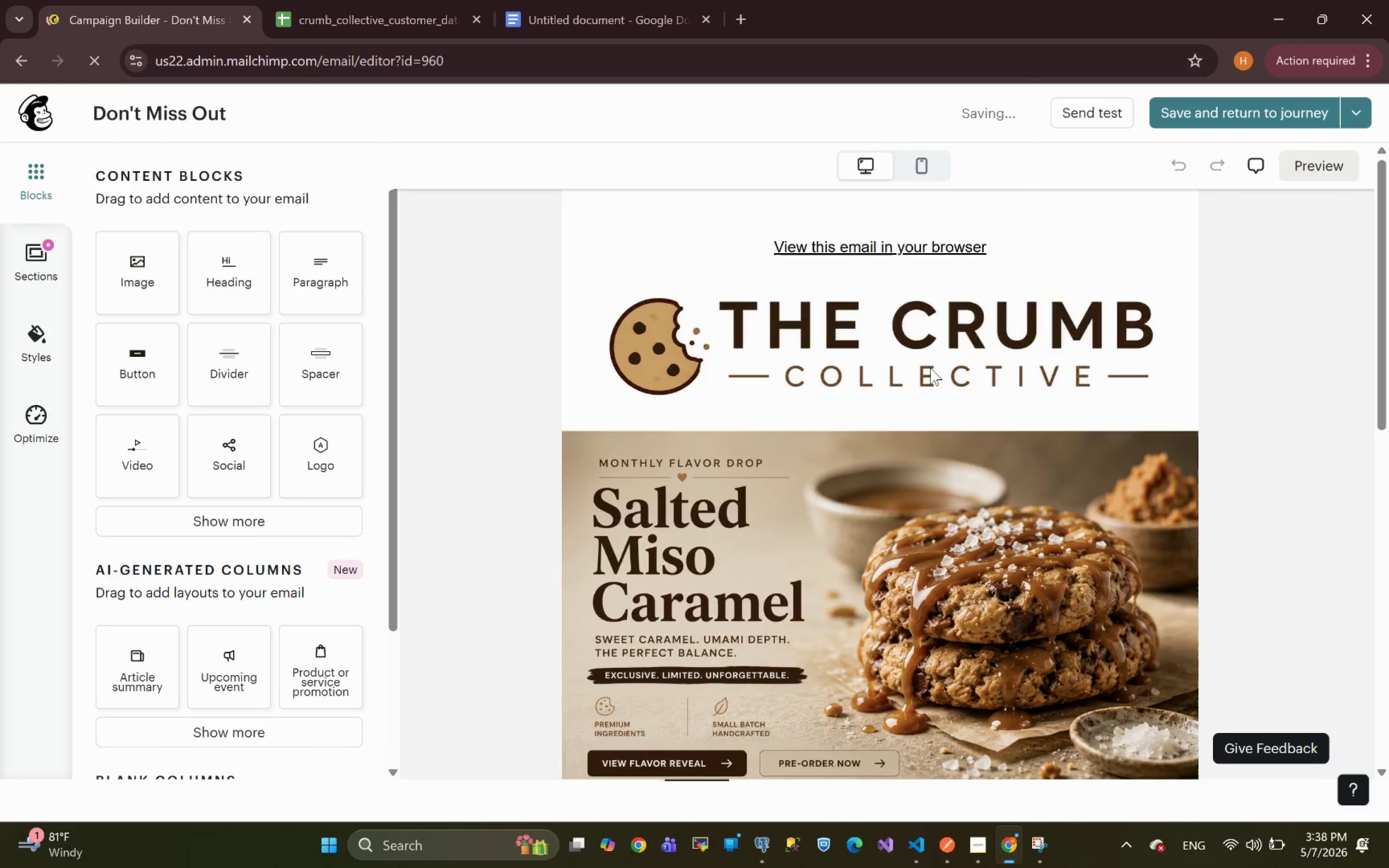 
mouse_move([726, 579])
 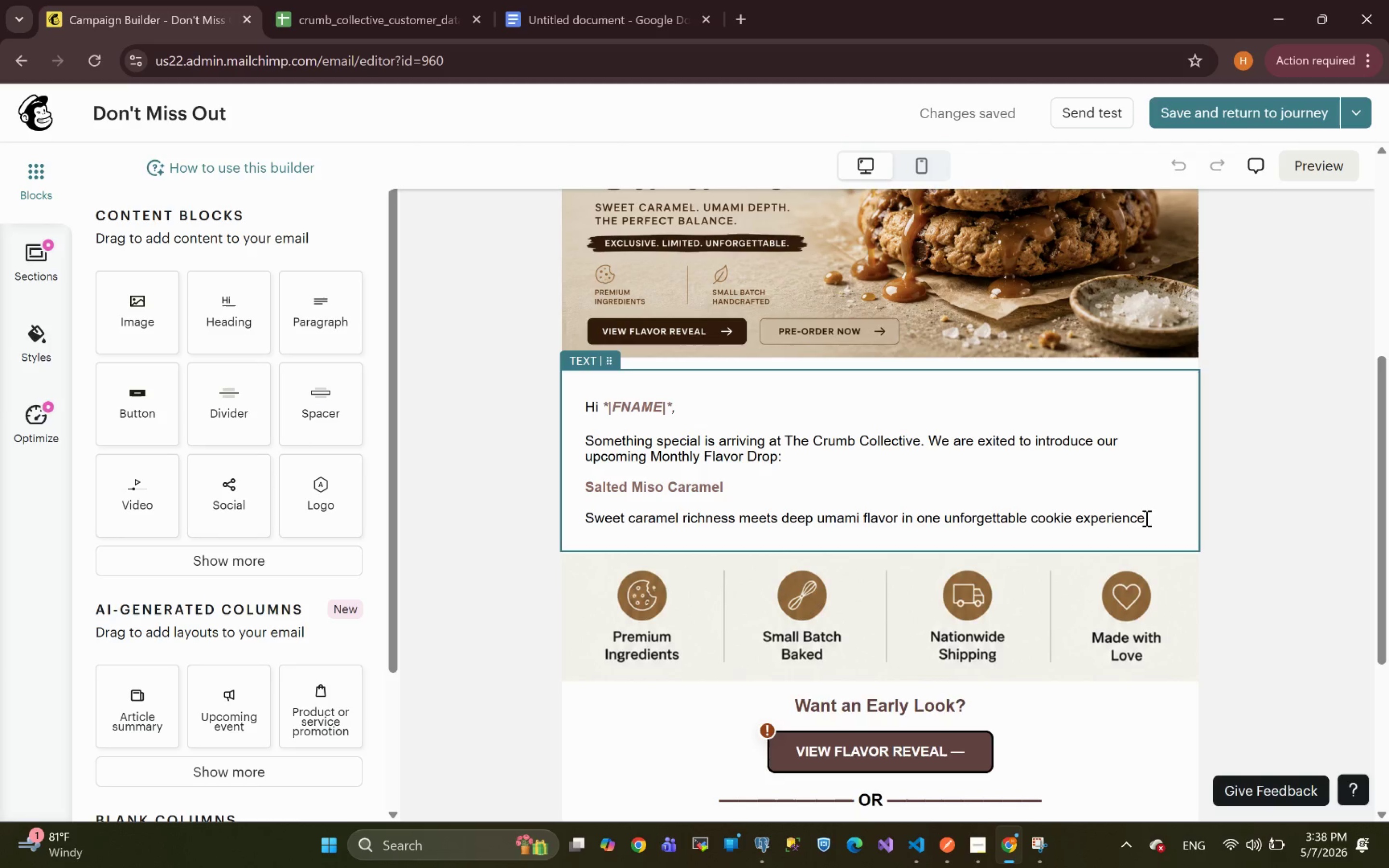 
left_click_drag(start_coordinate=[1157, 518], to_coordinate=[580, 436])
 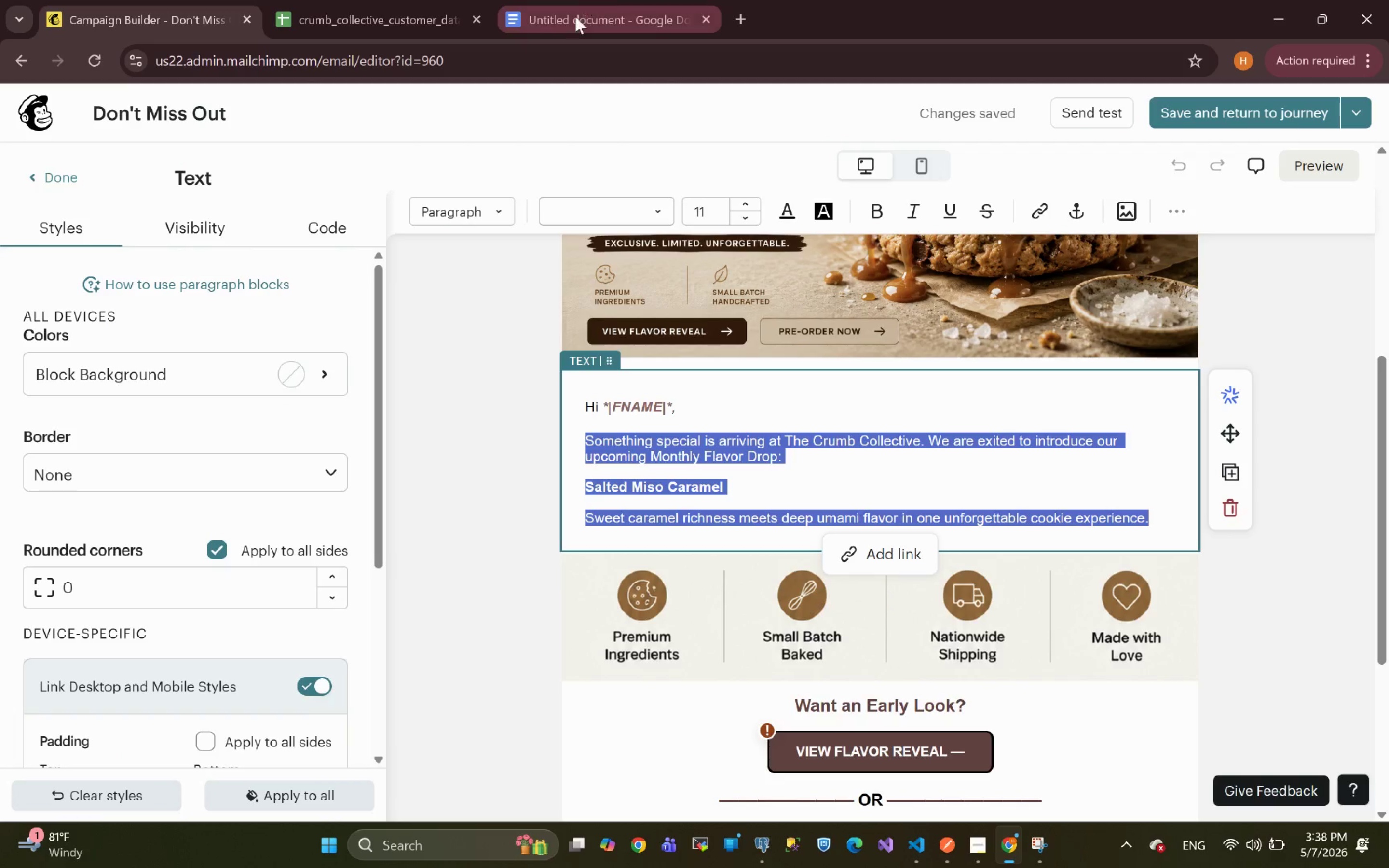 
left_click([551, 31])
 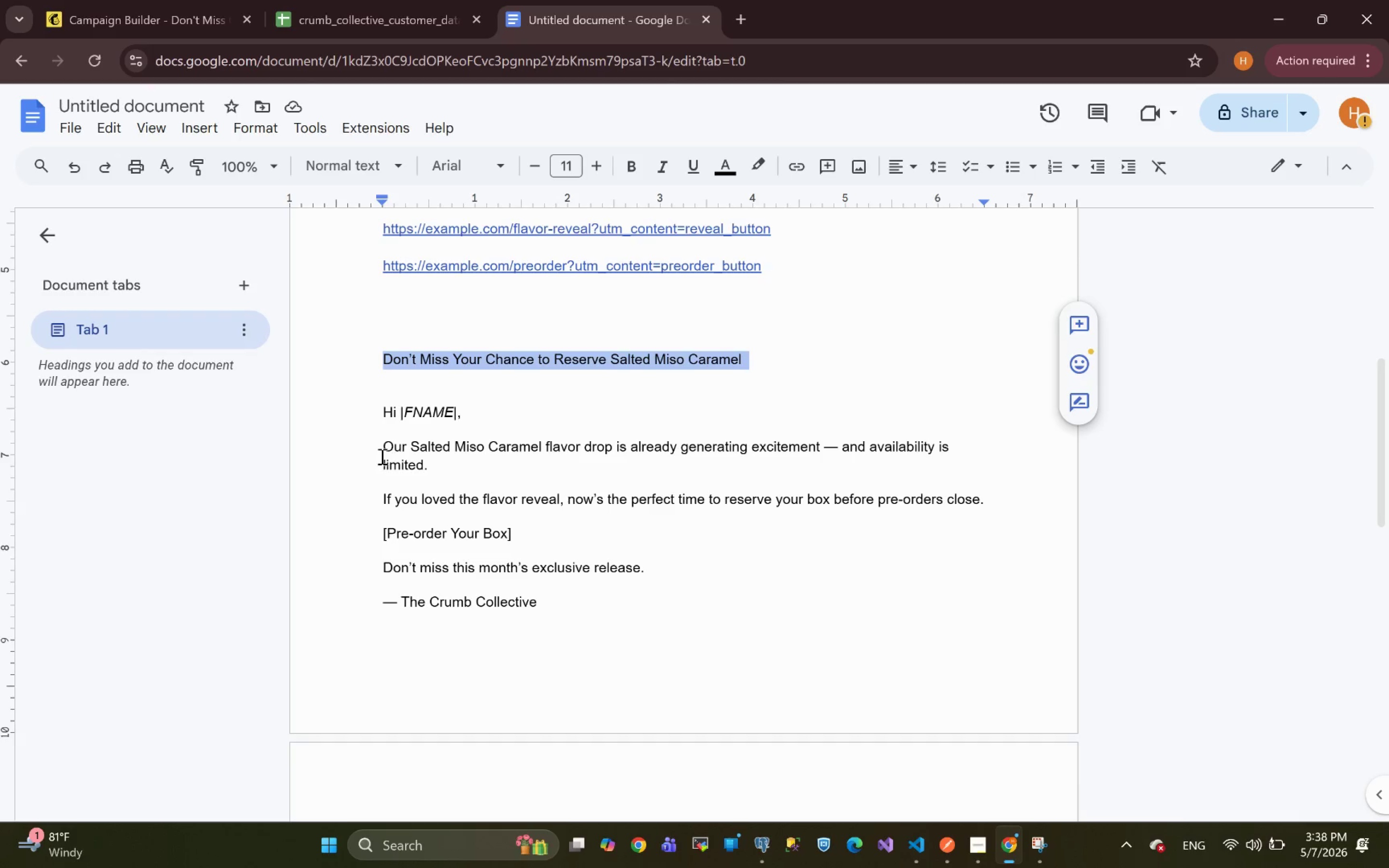 
left_click_drag(start_coordinate=[386, 449], to_coordinate=[564, 599])
 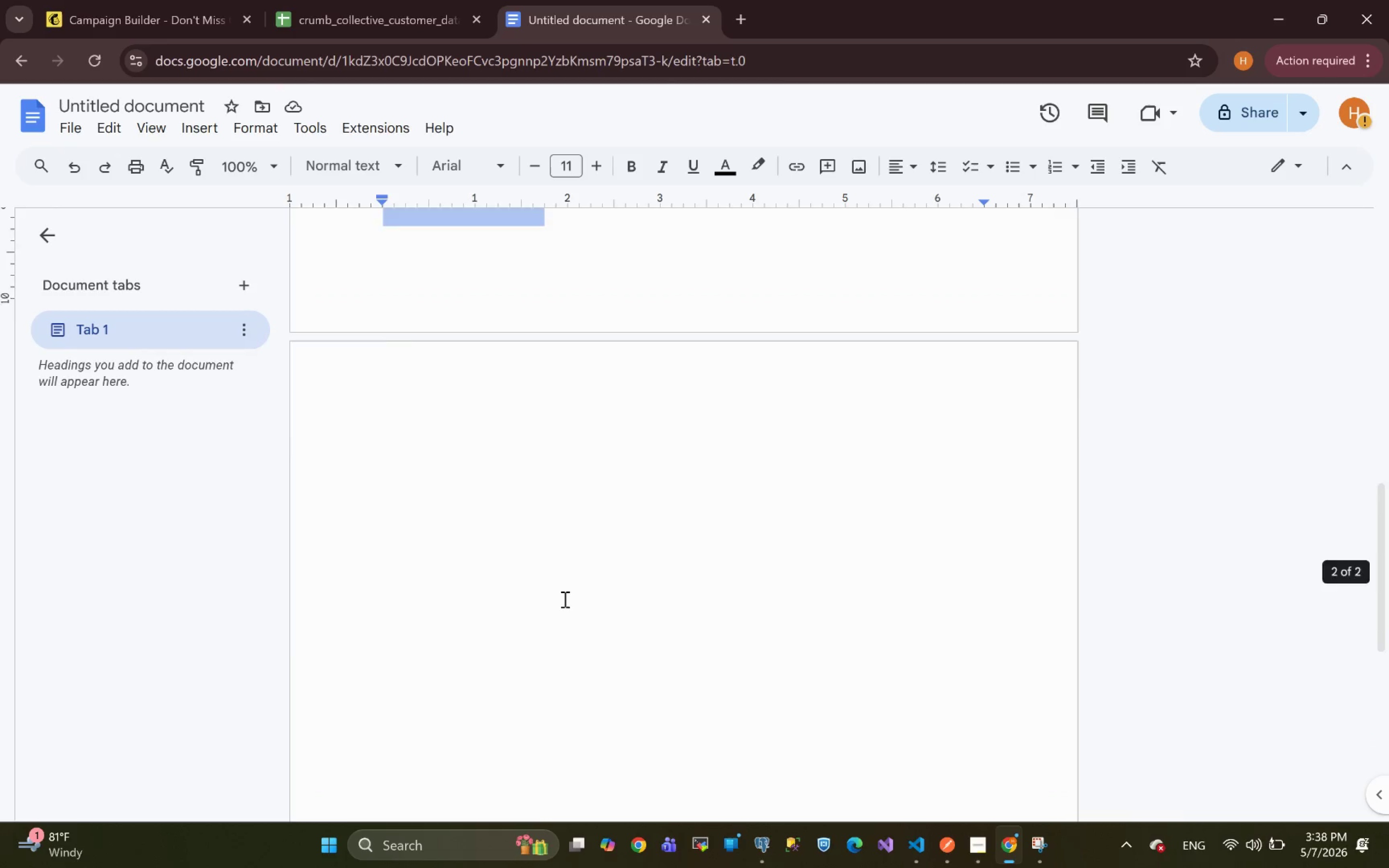 
key(Control+C)
 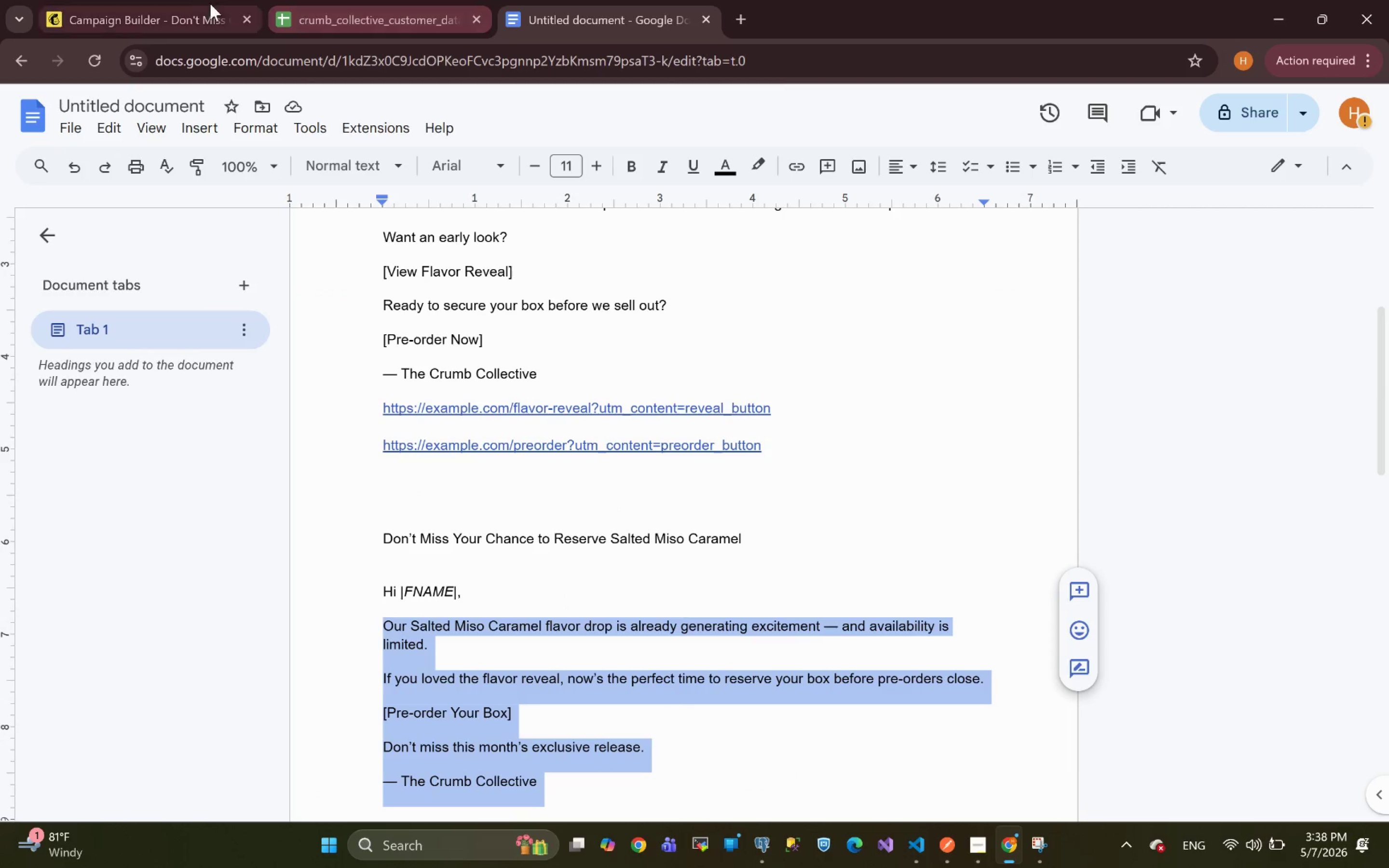 
left_click([135, 2])
 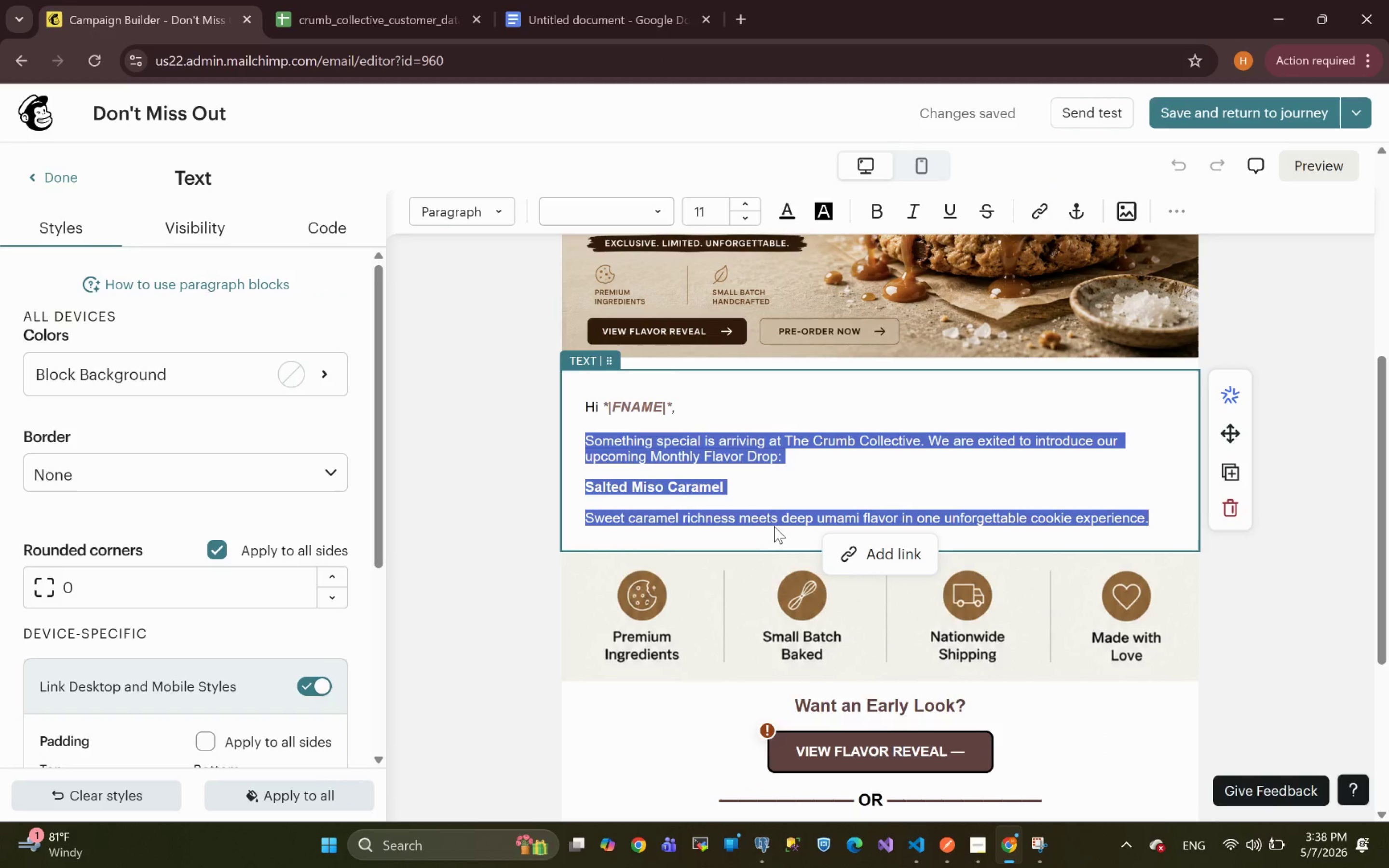 
key(Control+V)
 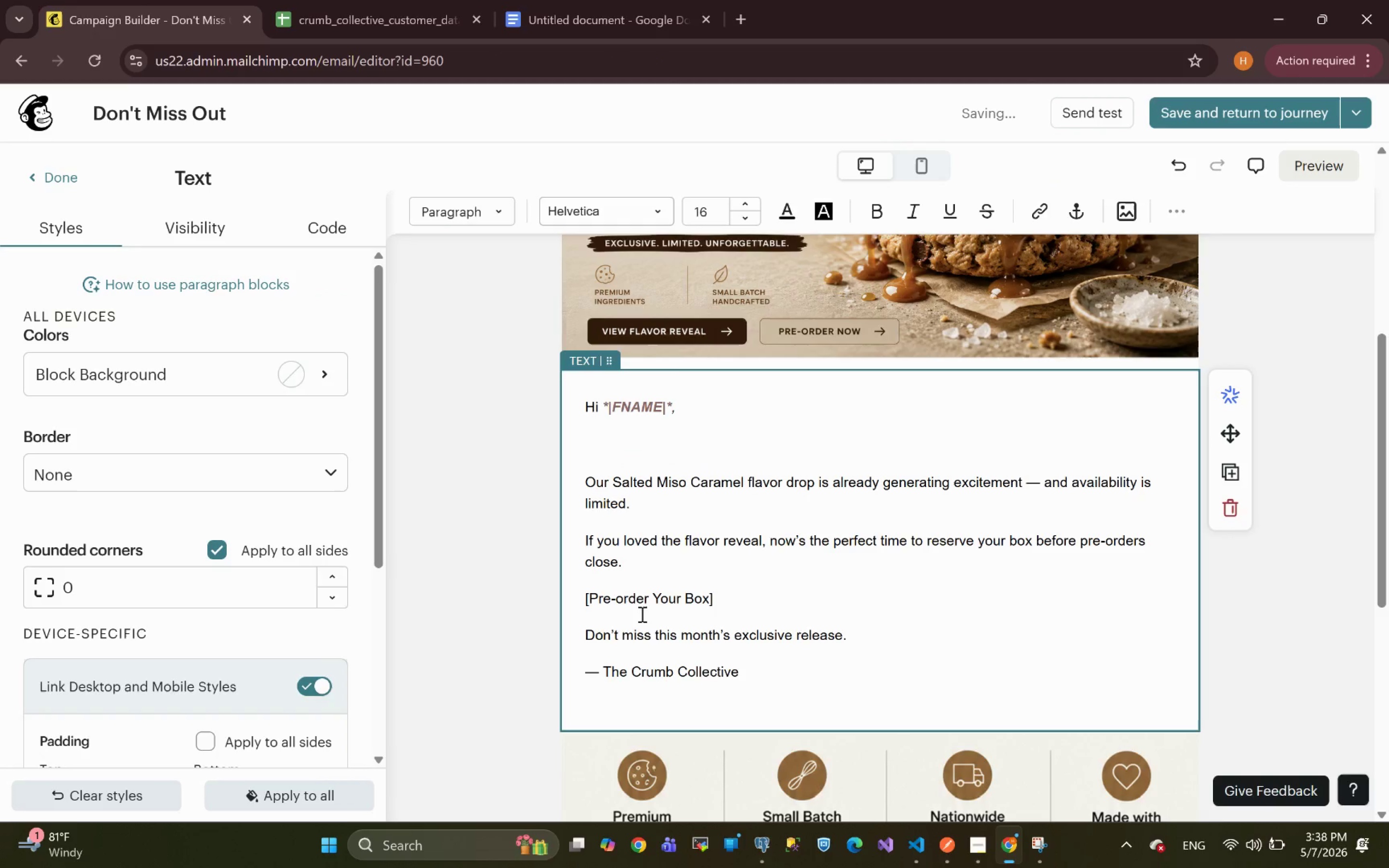 
key(Backspace)
 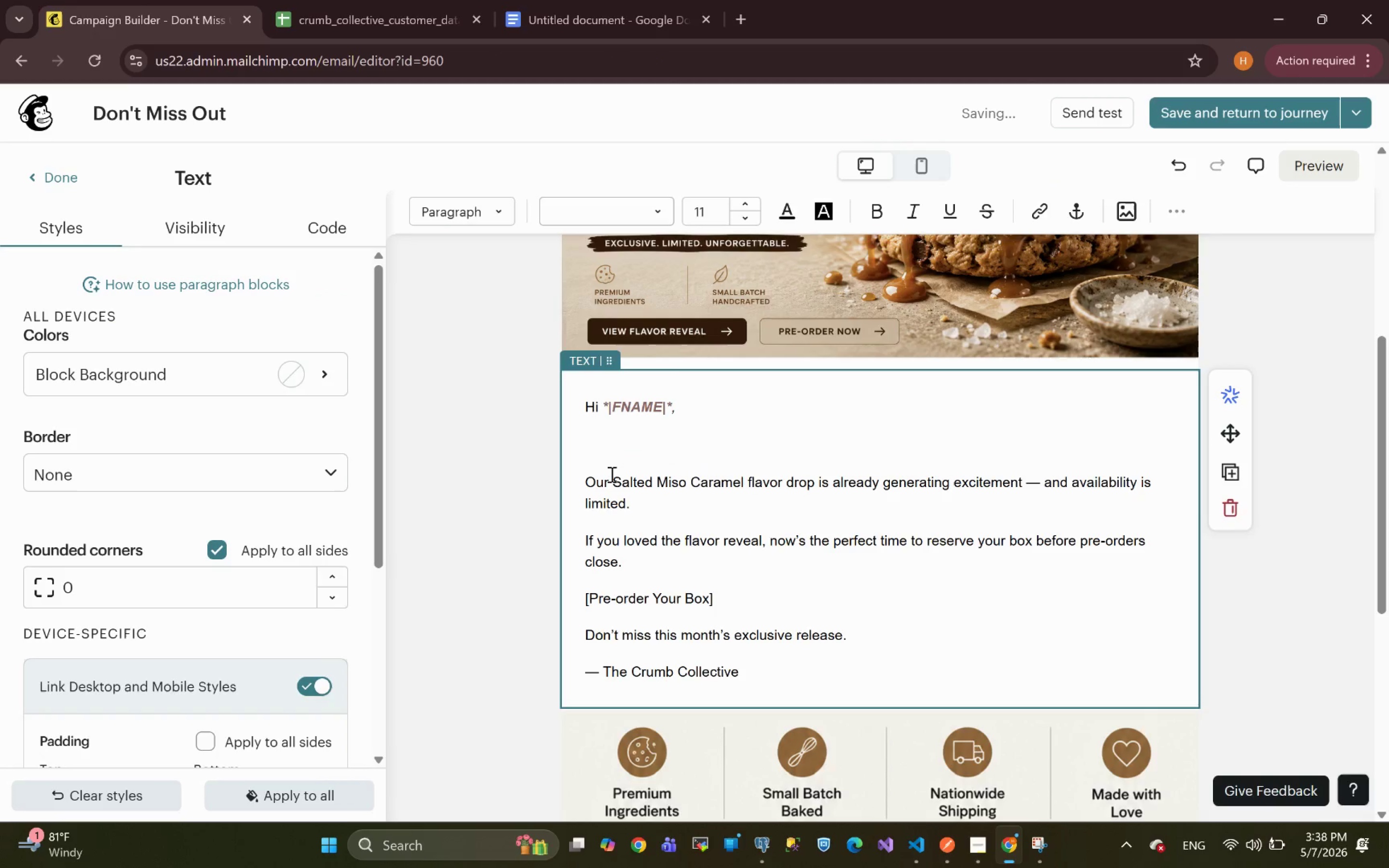 
left_click([599, 454])
 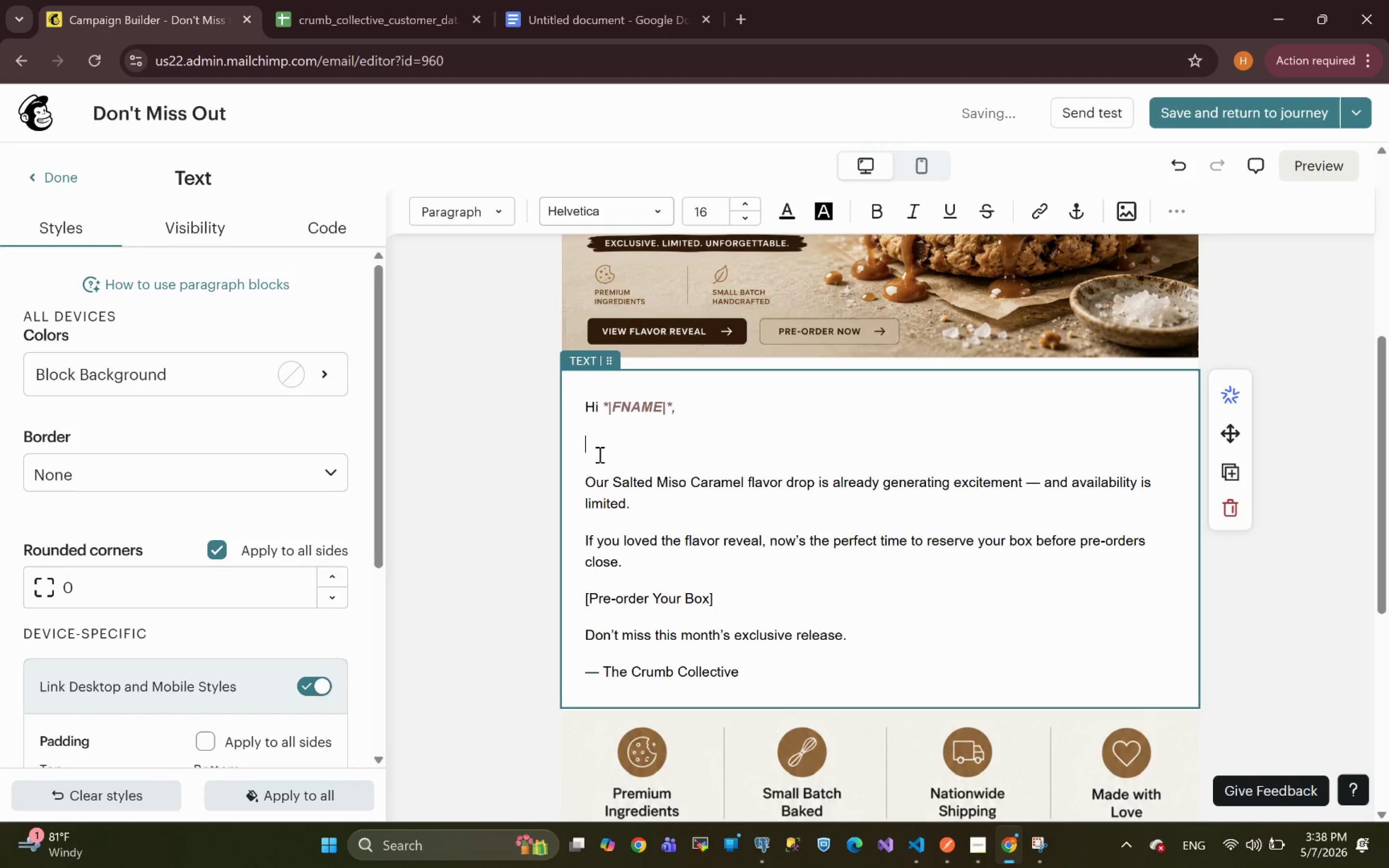 
key(Backspace)
 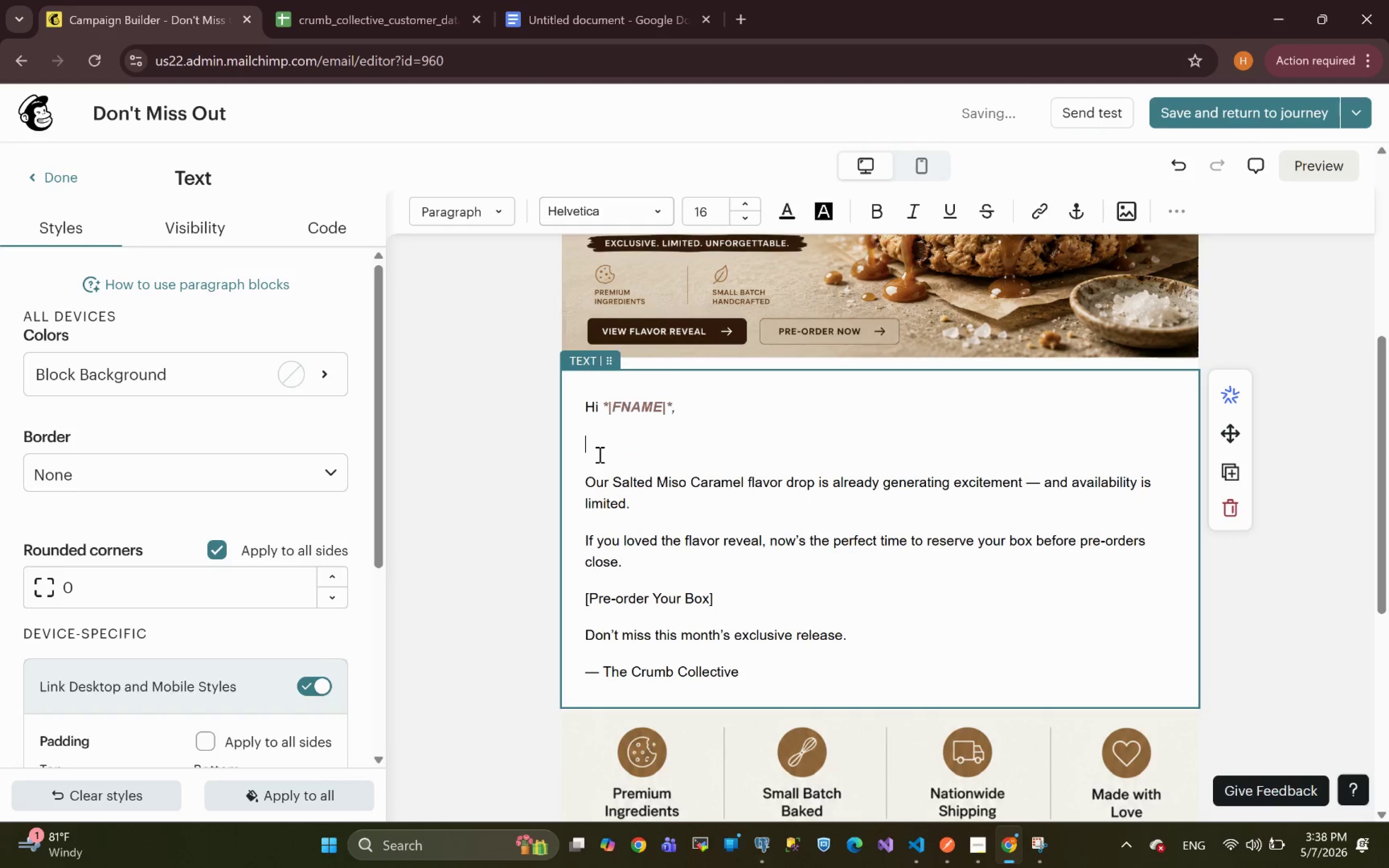 
key(Backspace)
 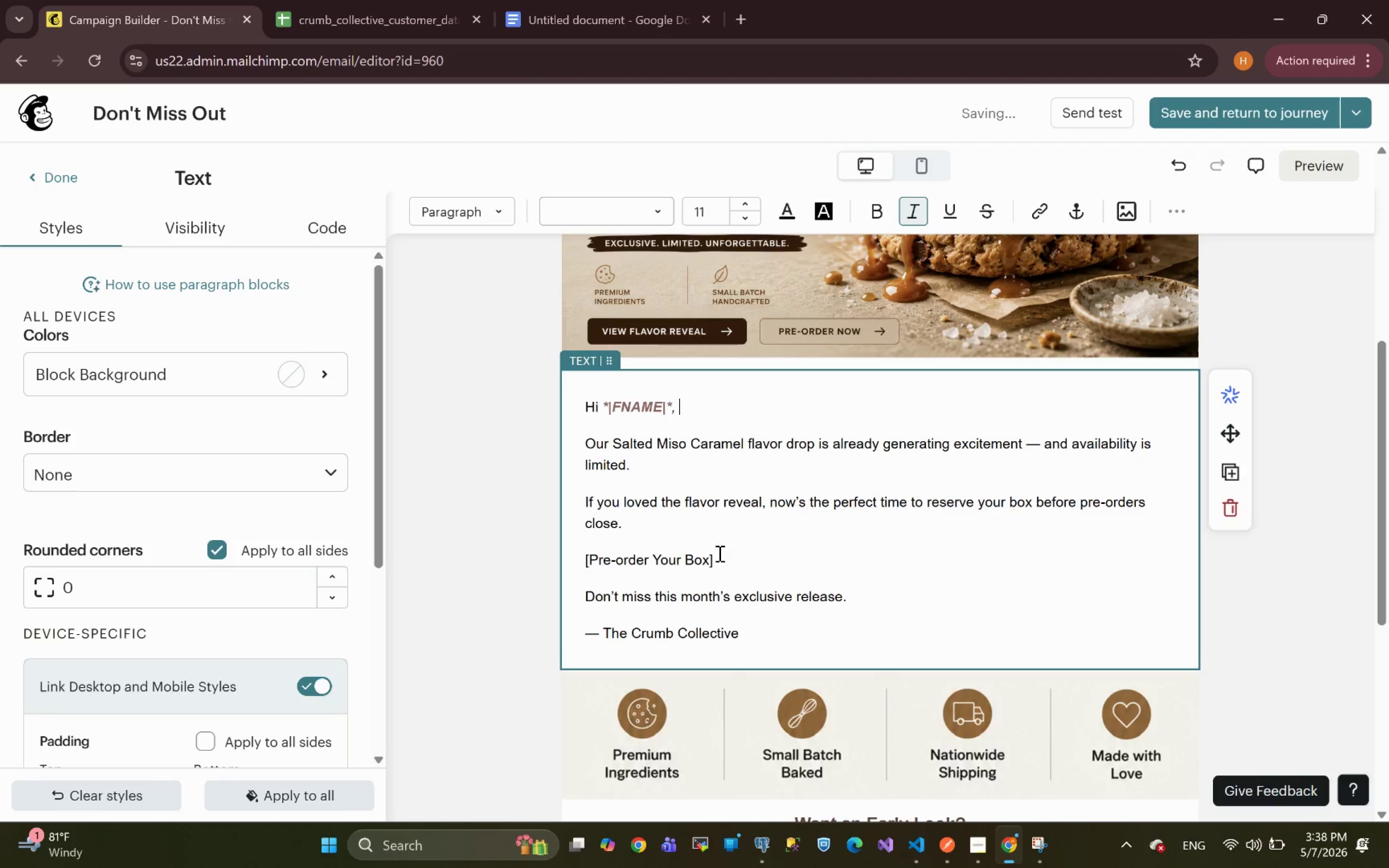 
left_click_drag(start_coordinate=[734, 562], to_coordinate=[623, 524])
 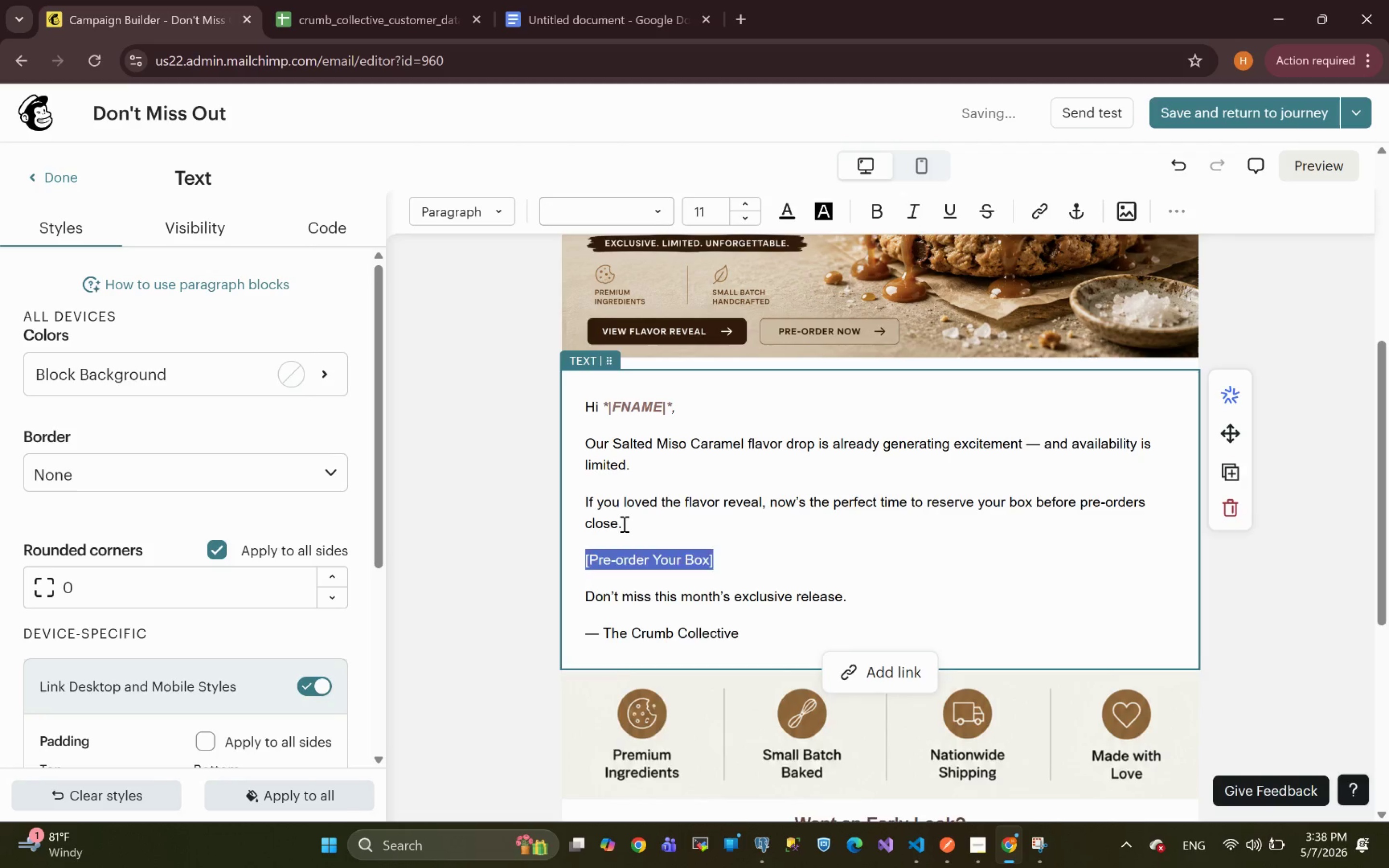 
key(Backspace)
 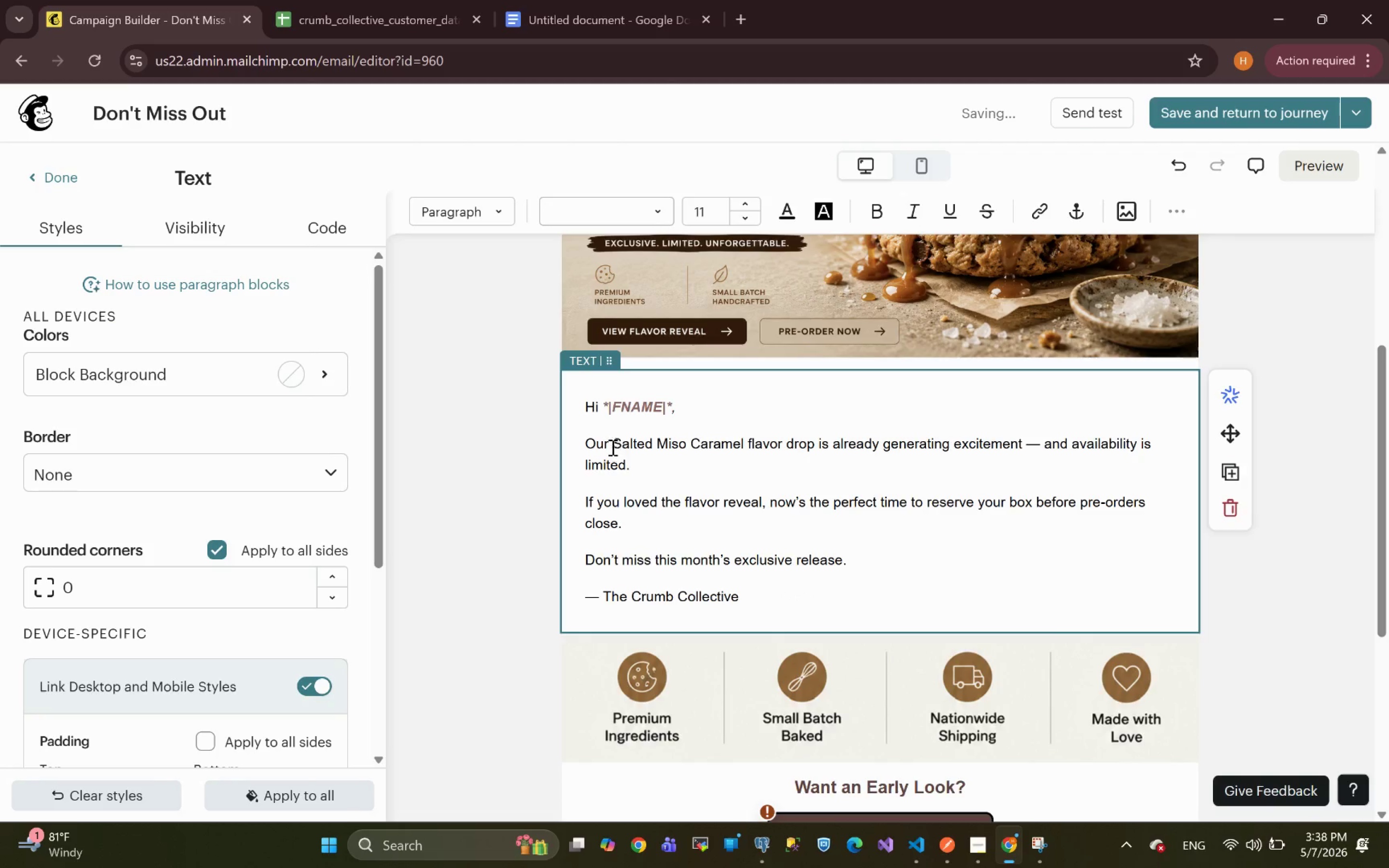 
left_click([583, 444])
 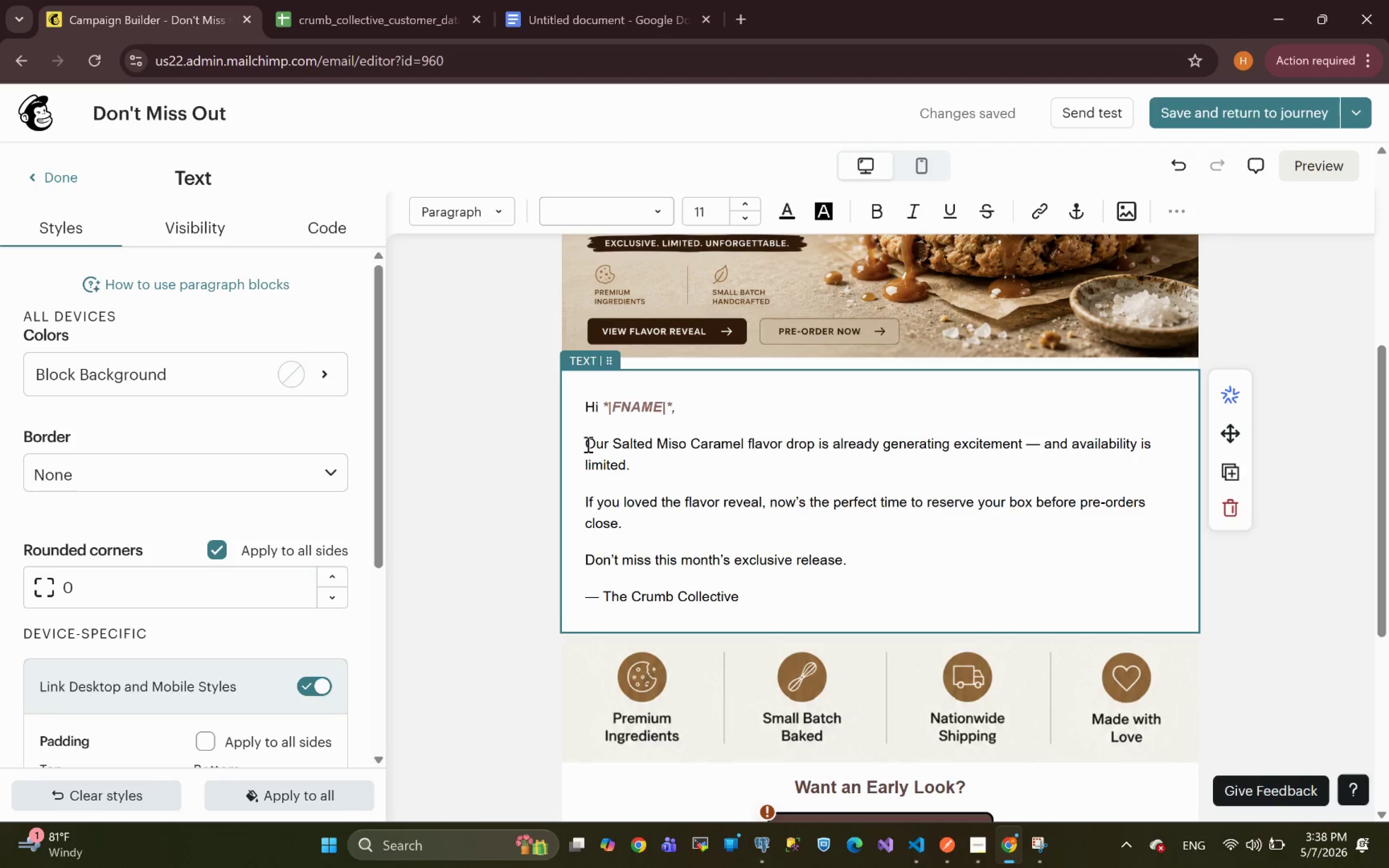 
left_click_drag(start_coordinate=[587, 444], to_coordinate=[851, 563])
 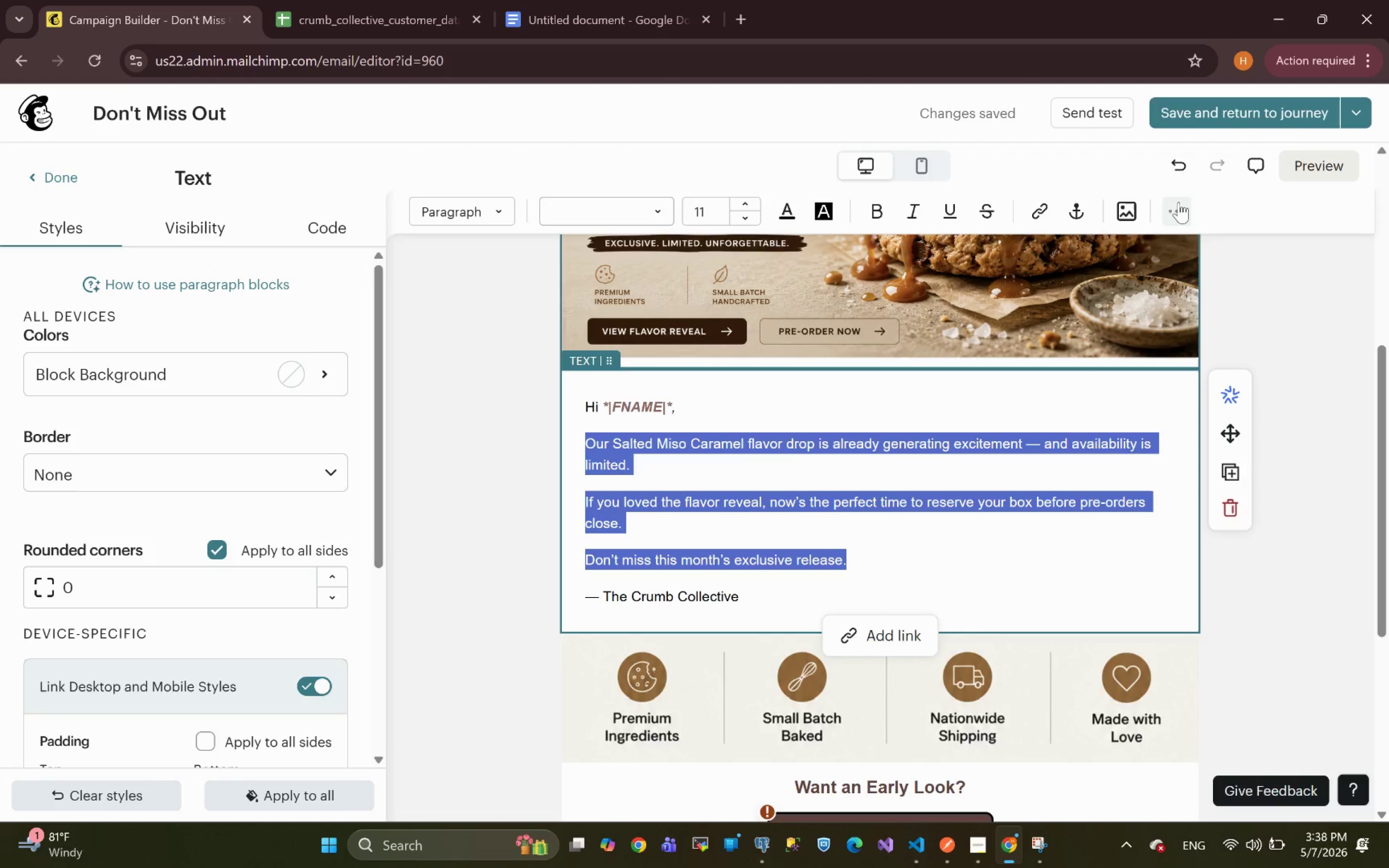 
left_click([1181, 210])
 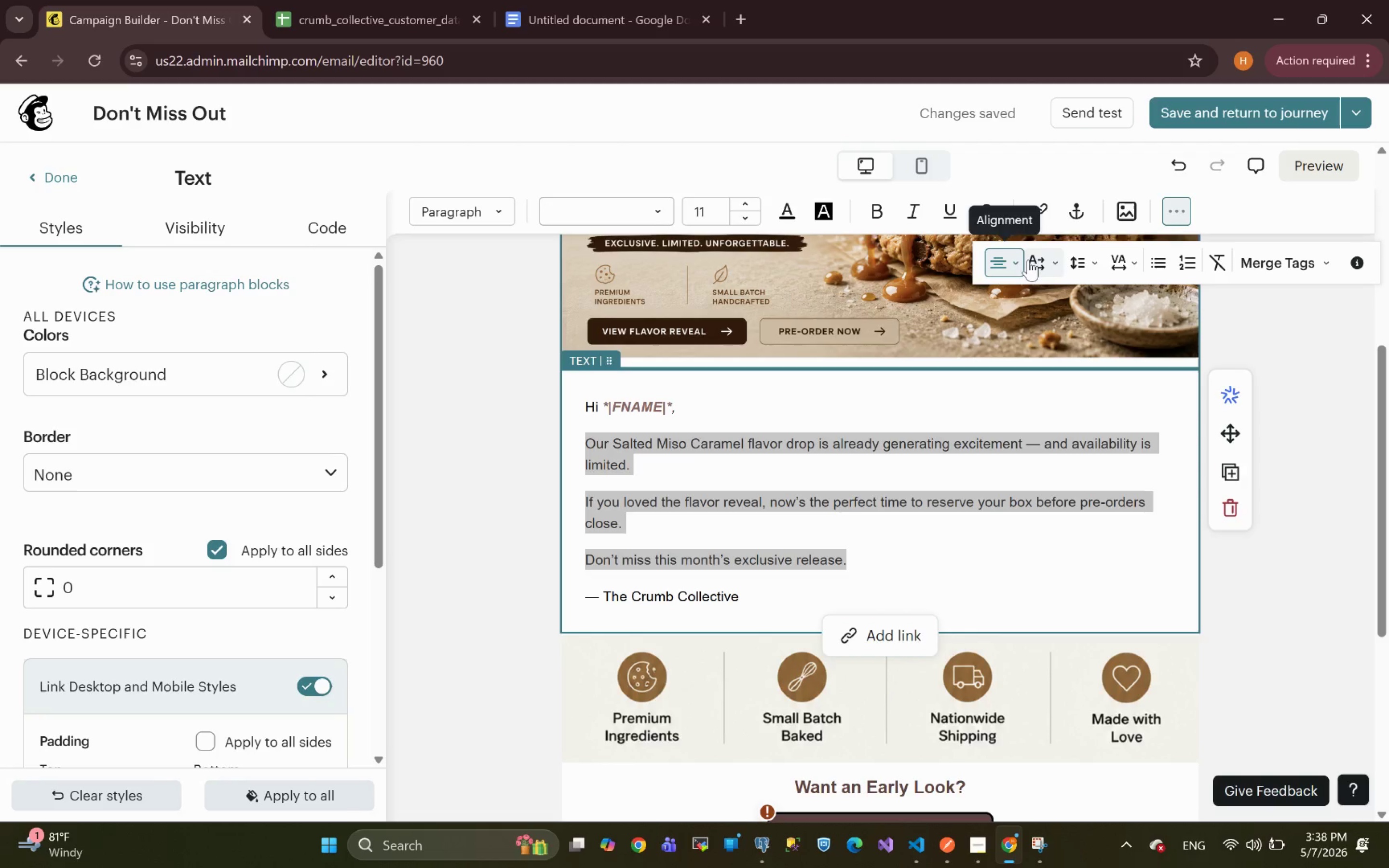 
left_click([1012, 259])
 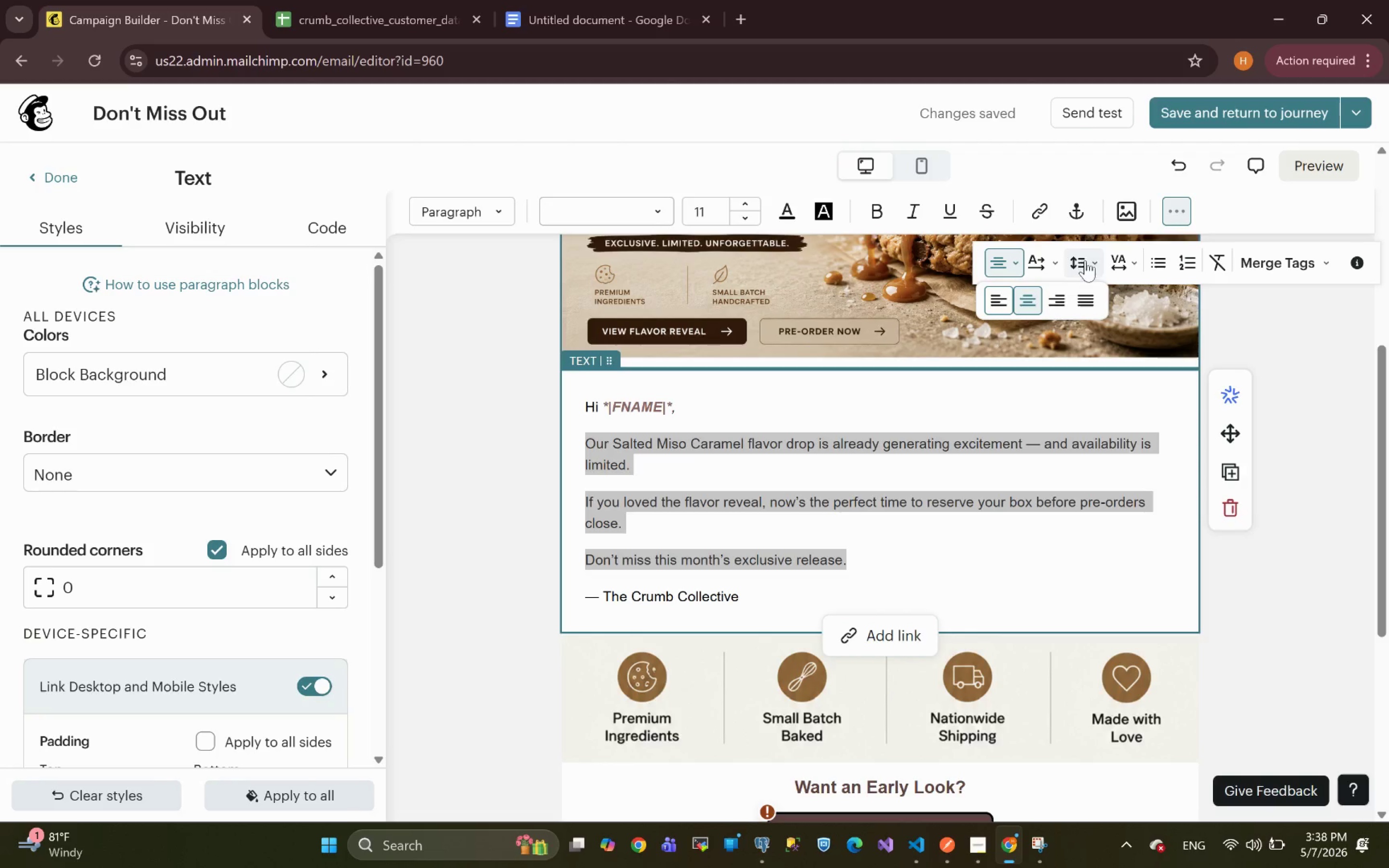 
left_click([1096, 261])
 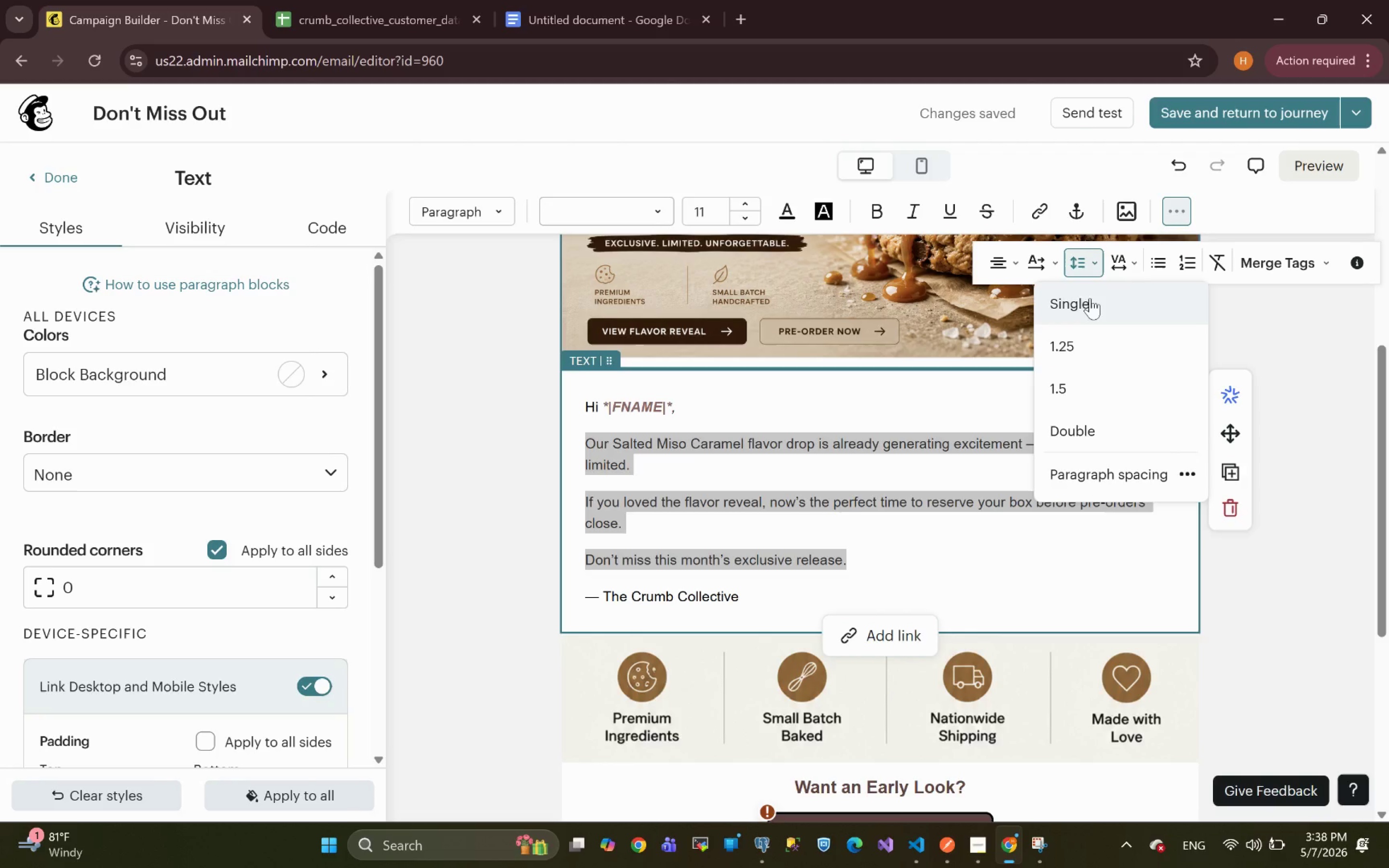 
left_click([1076, 305])
 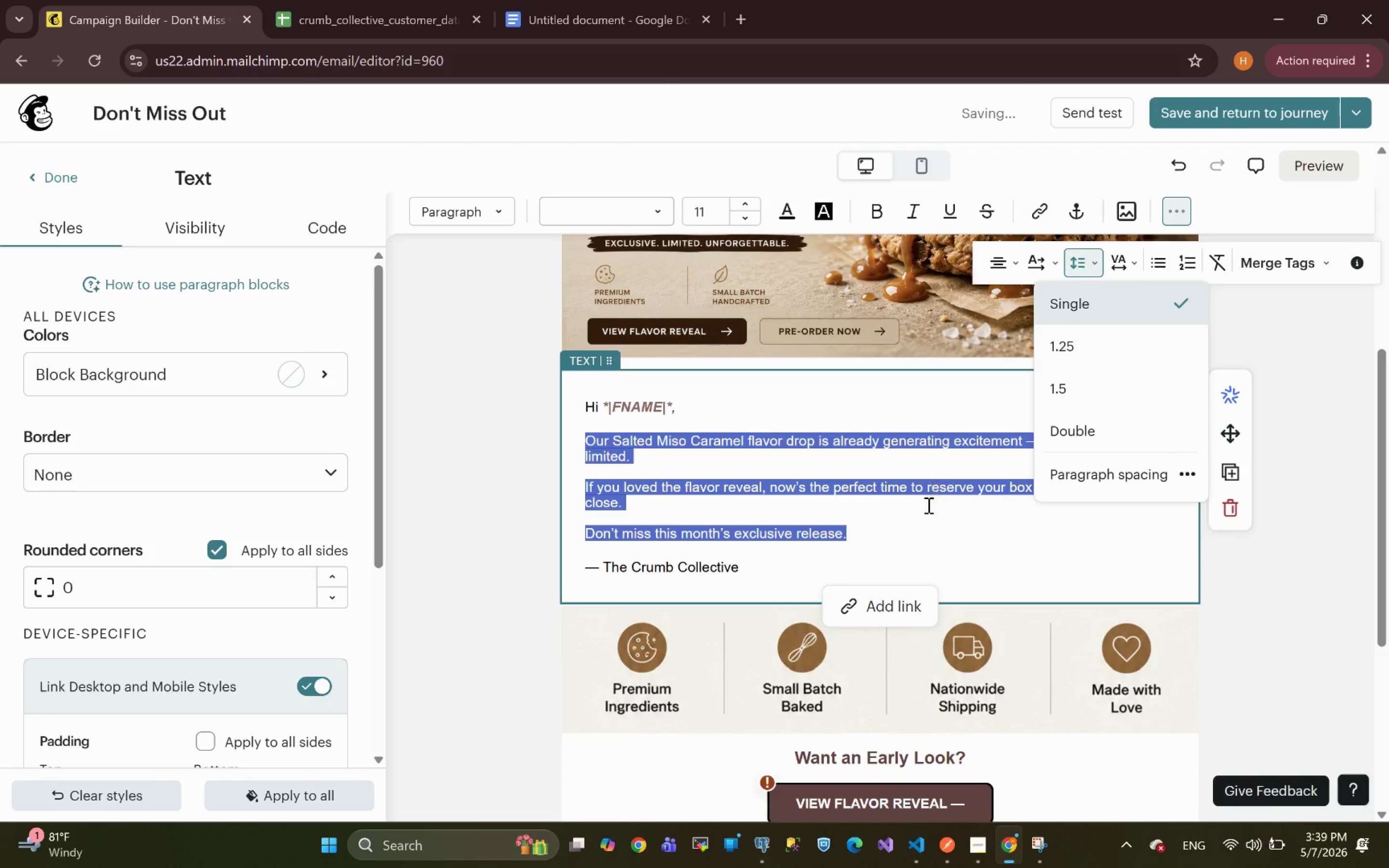 
left_click([876, 516])
 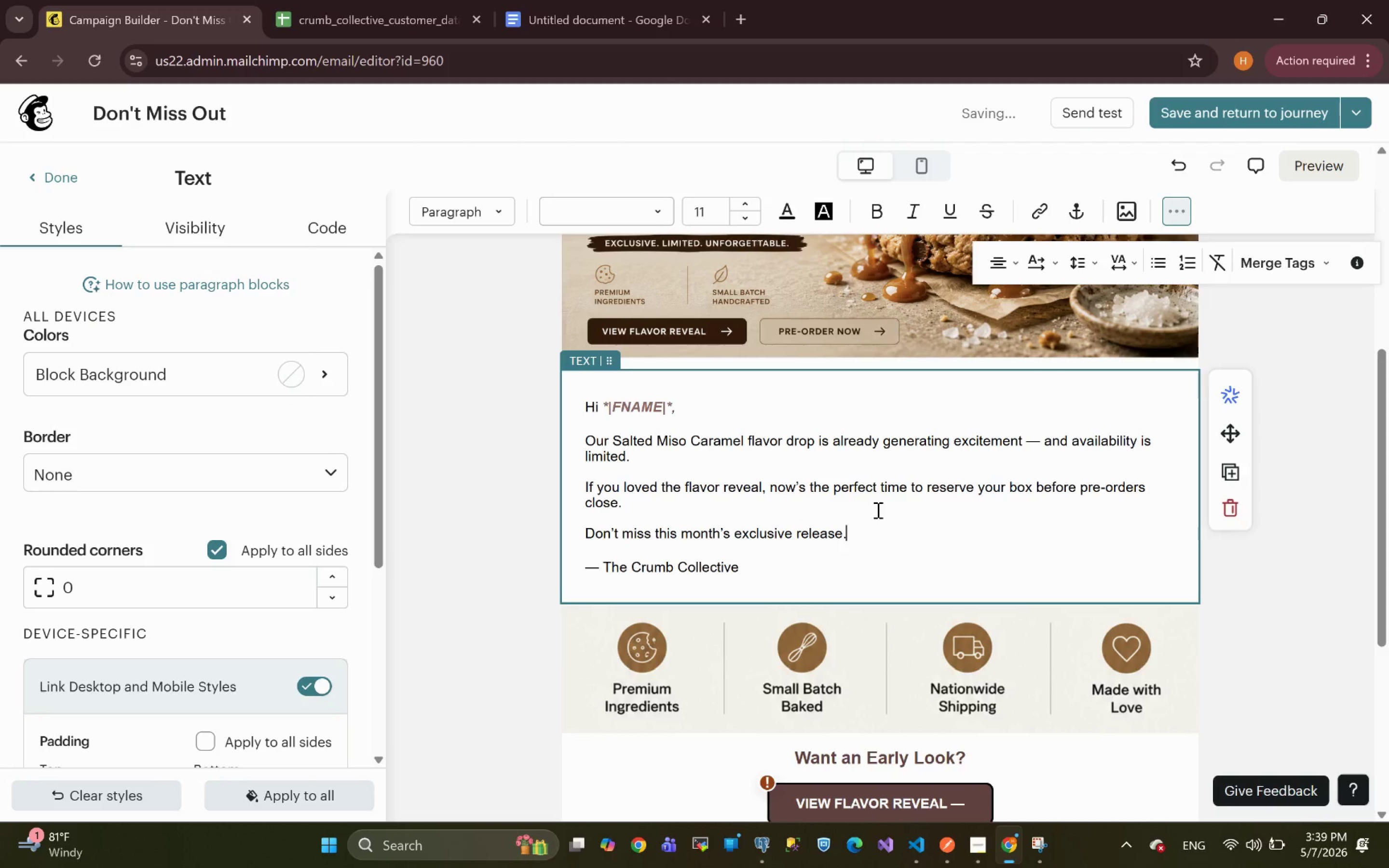 
mouse_move([816, 517])
 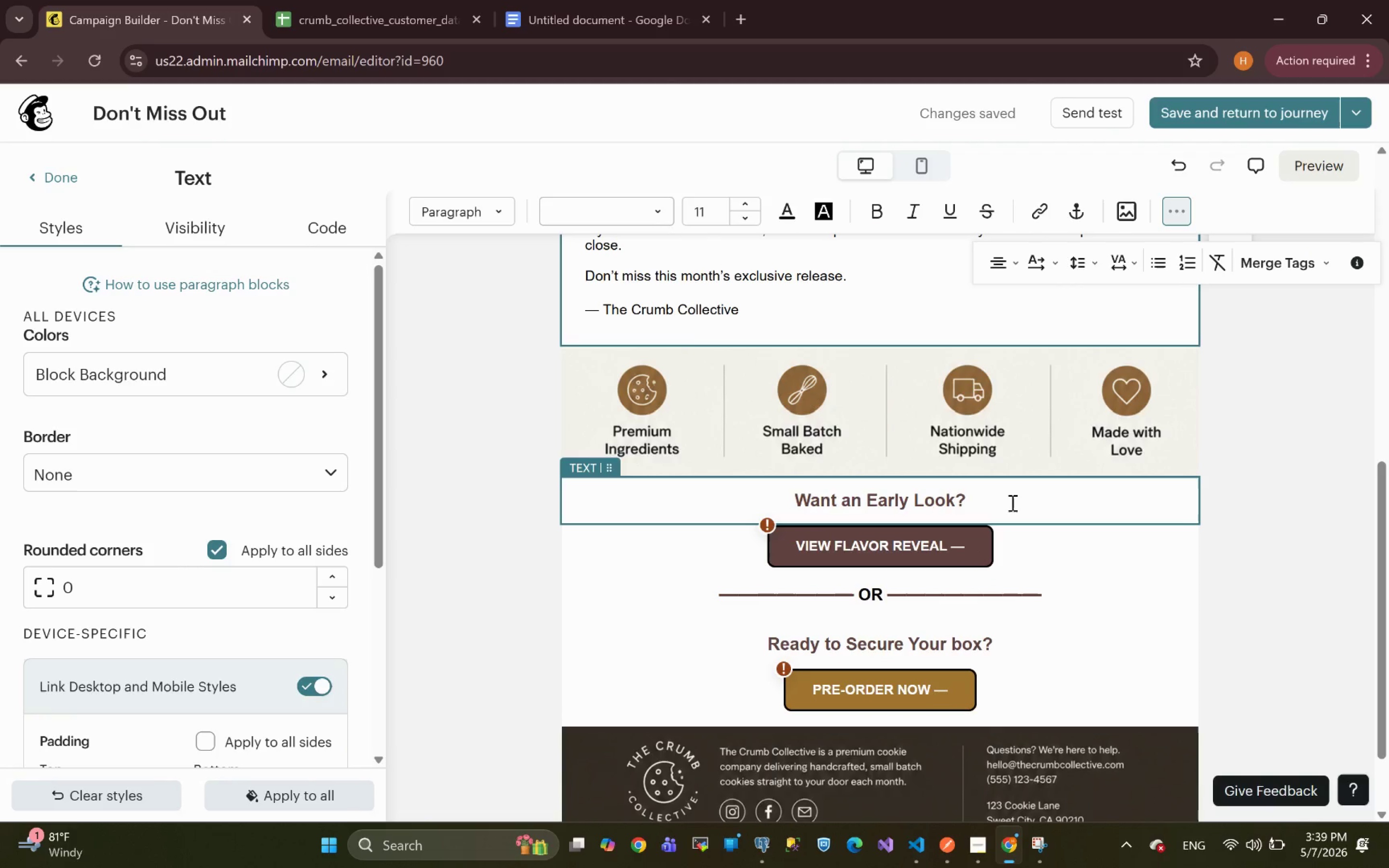 
left_click([1035, 523])
 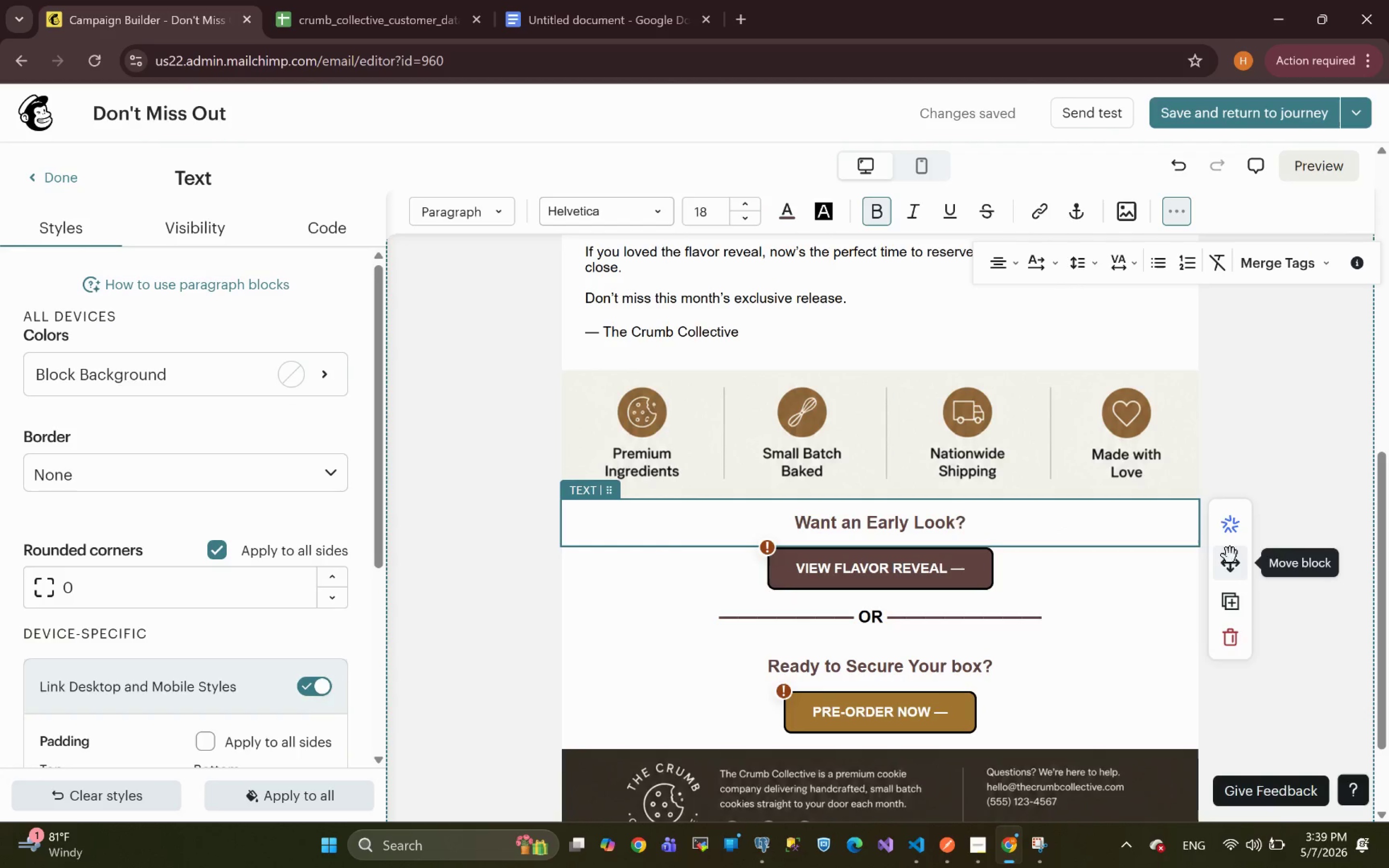 
left_click_drag(start_coordinate=[1232, 564], to_coordinate=[844, 369])
 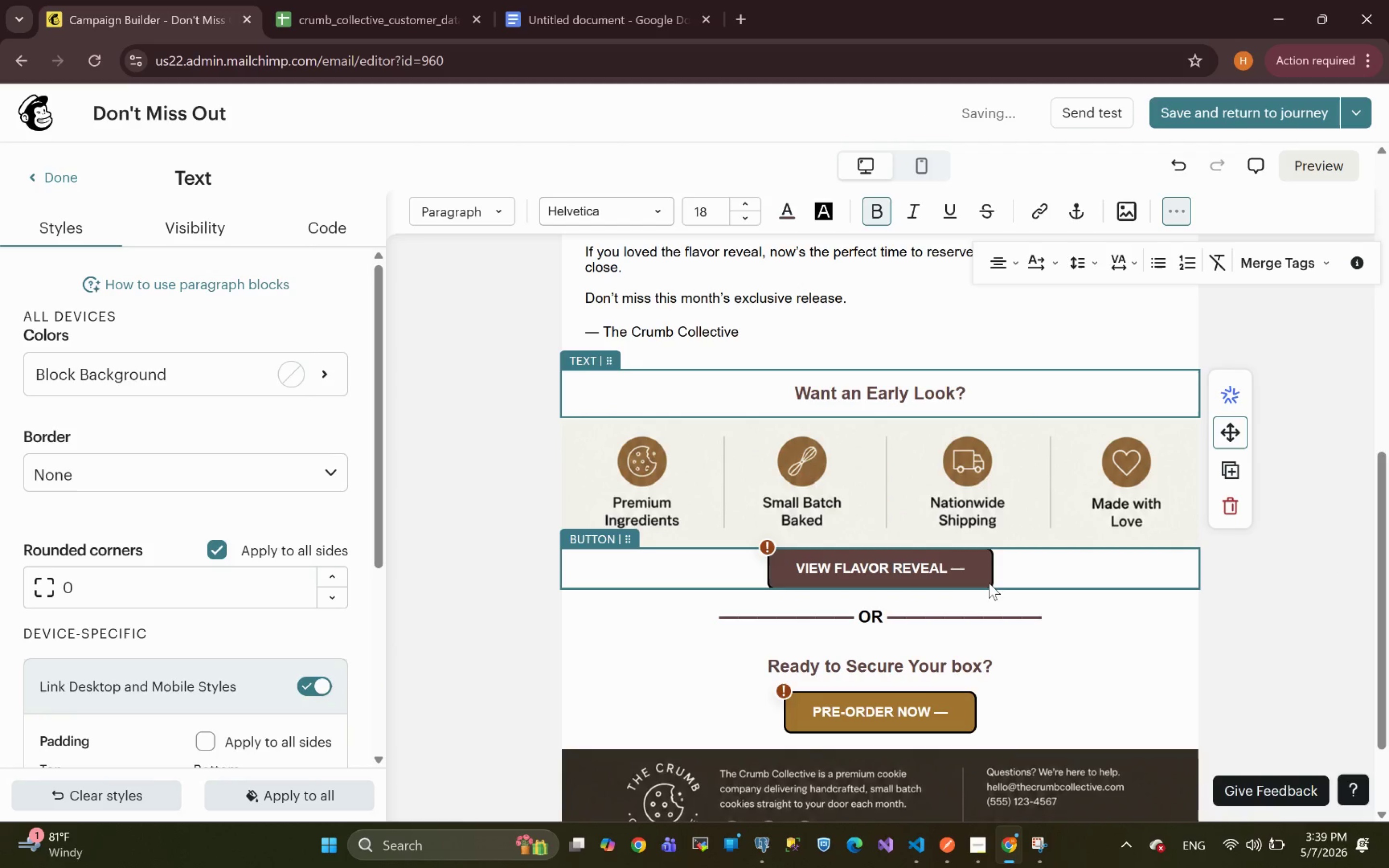 
left_click([1100, 567])
 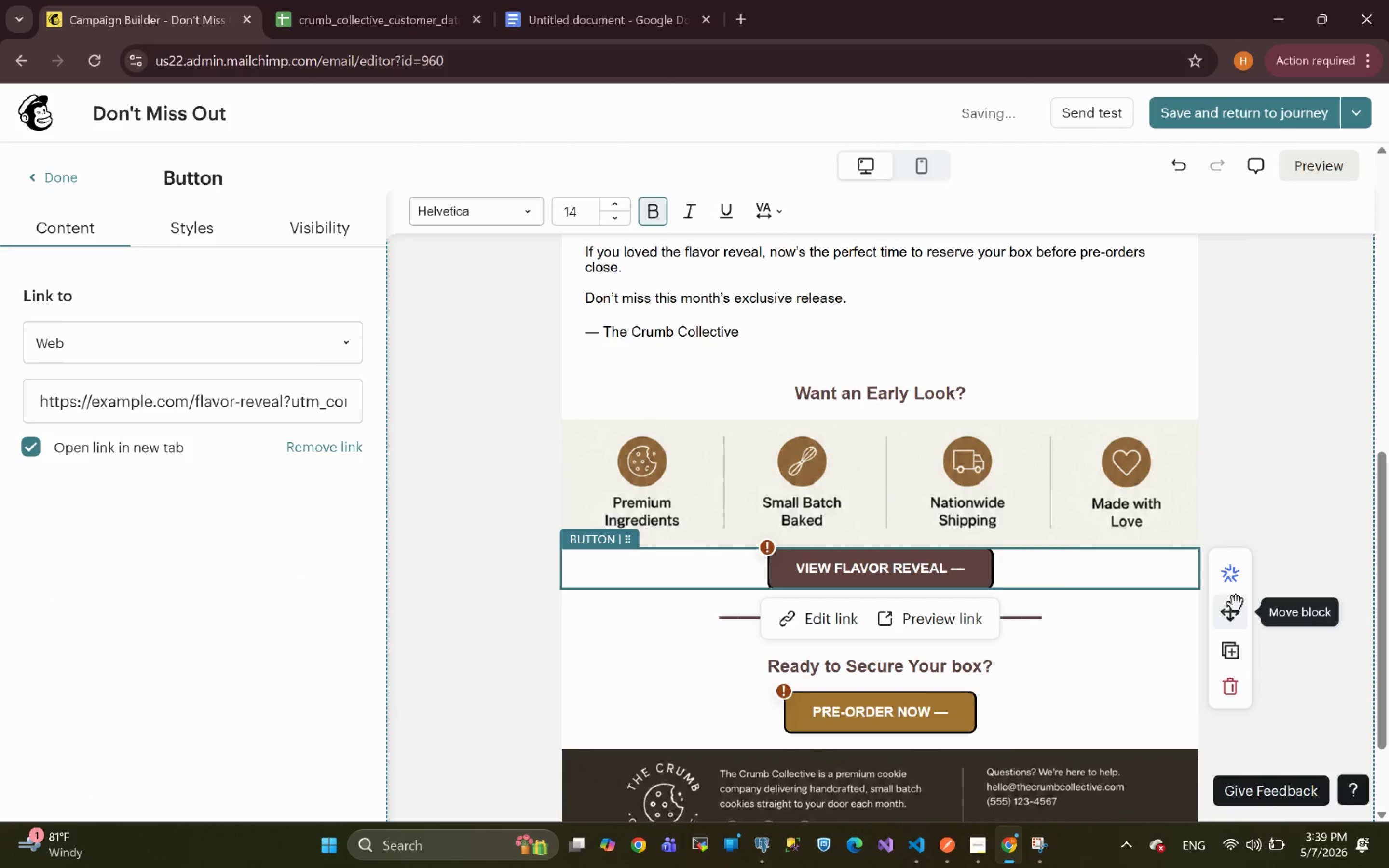 
left_click_drag(start_coordinate=[1229, 611], to_coordinate=[893, 429])
 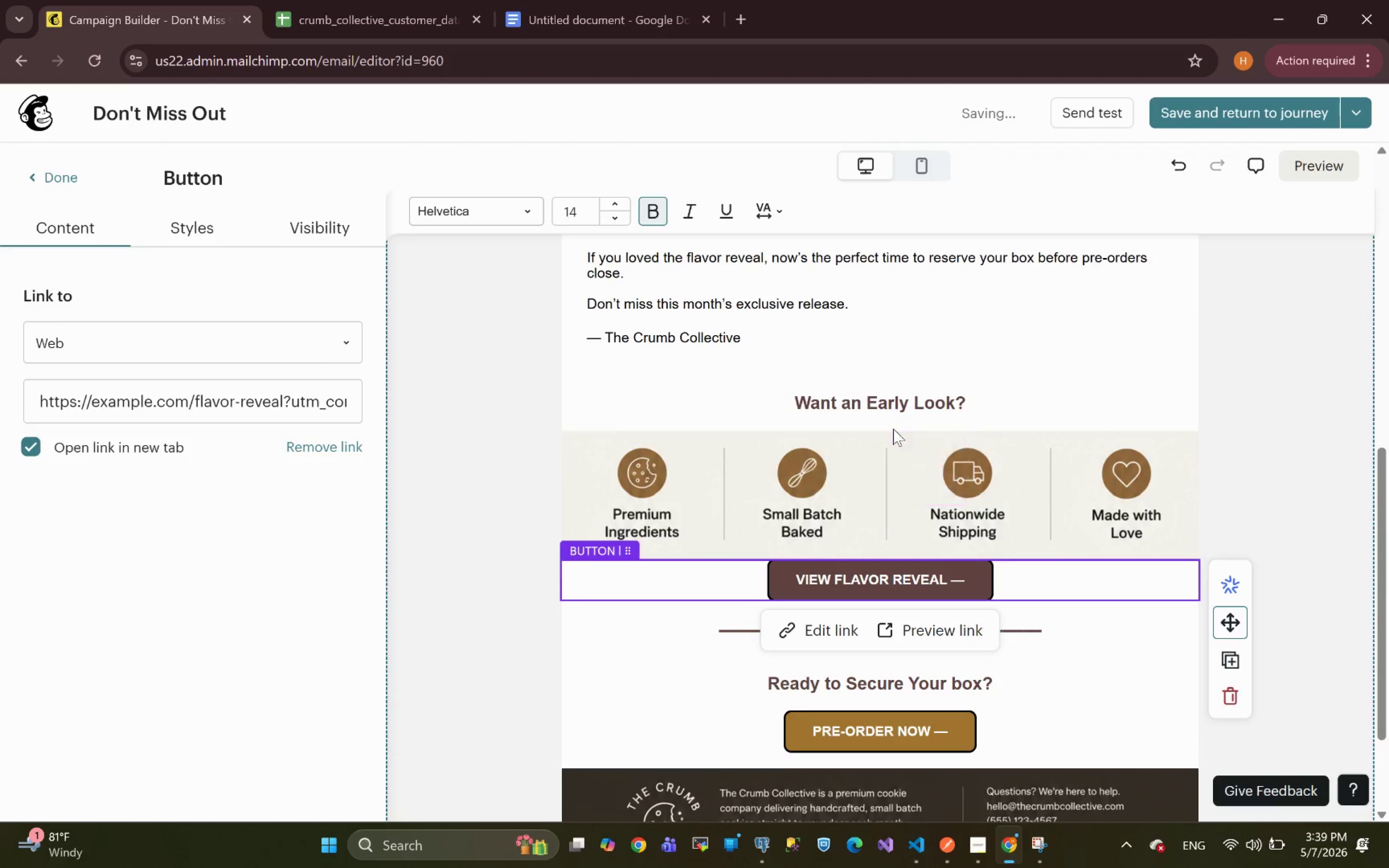 
left_click([893, 429])
 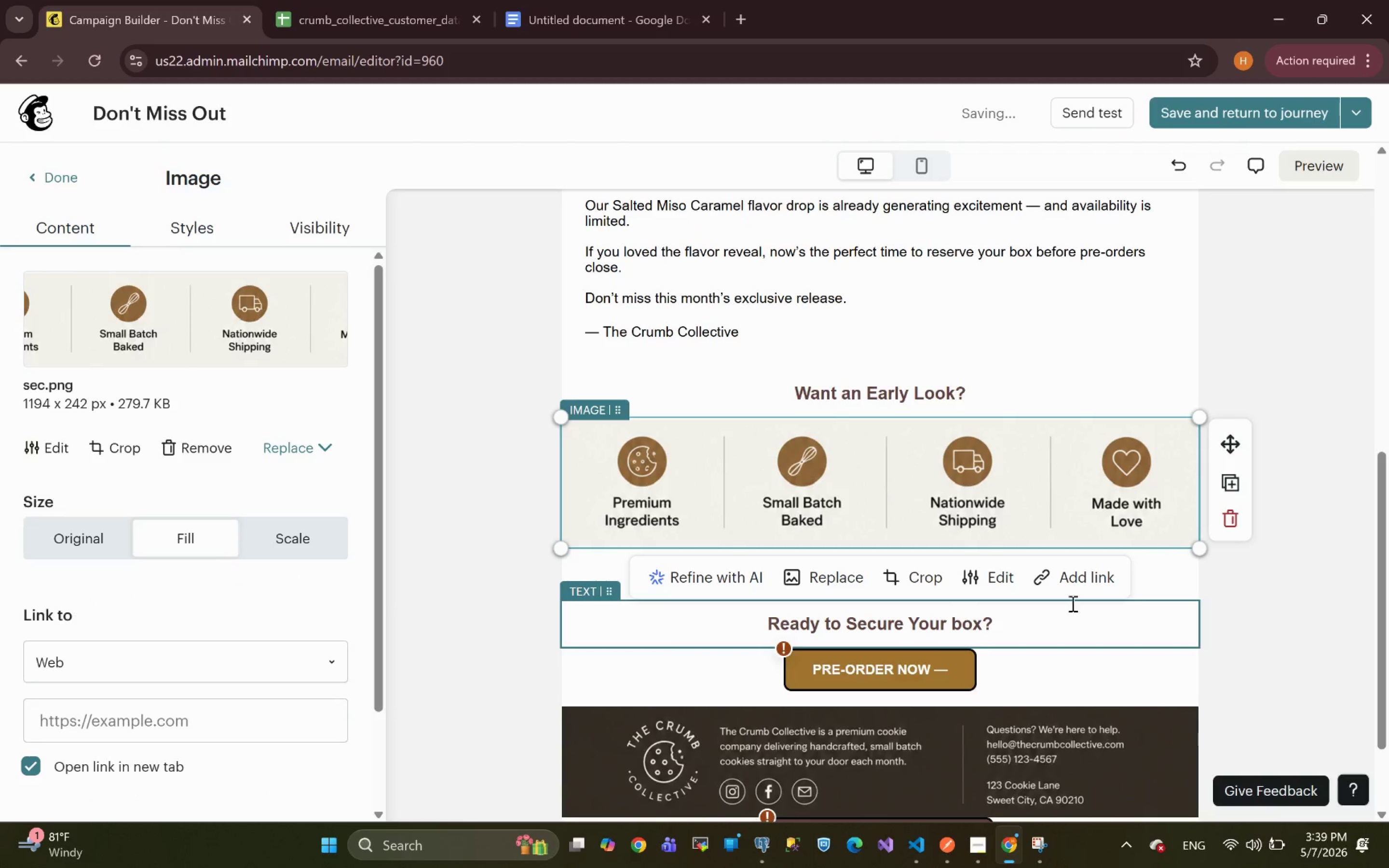 
left_click([1247, 368])
 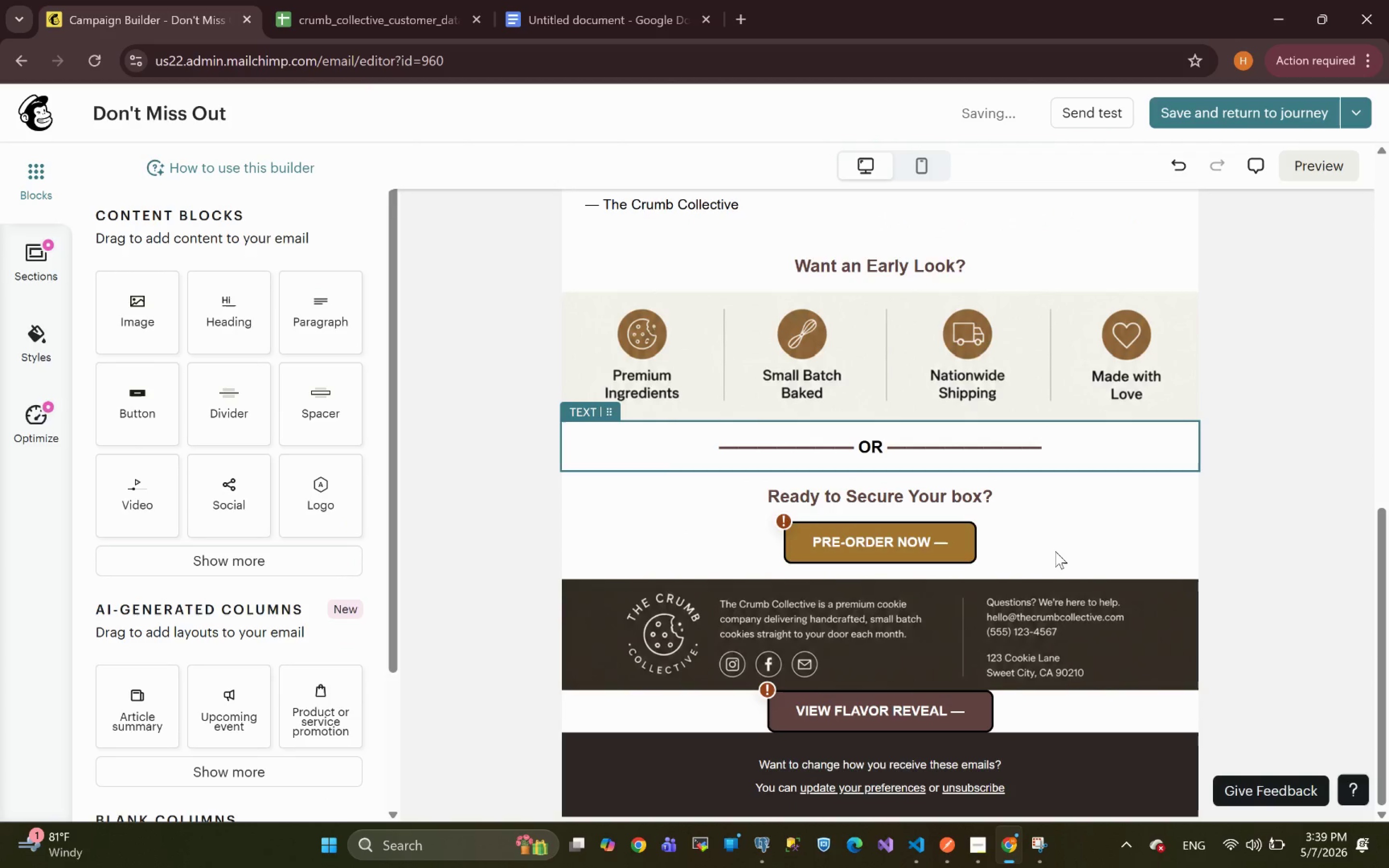 
key(Control+Z)
 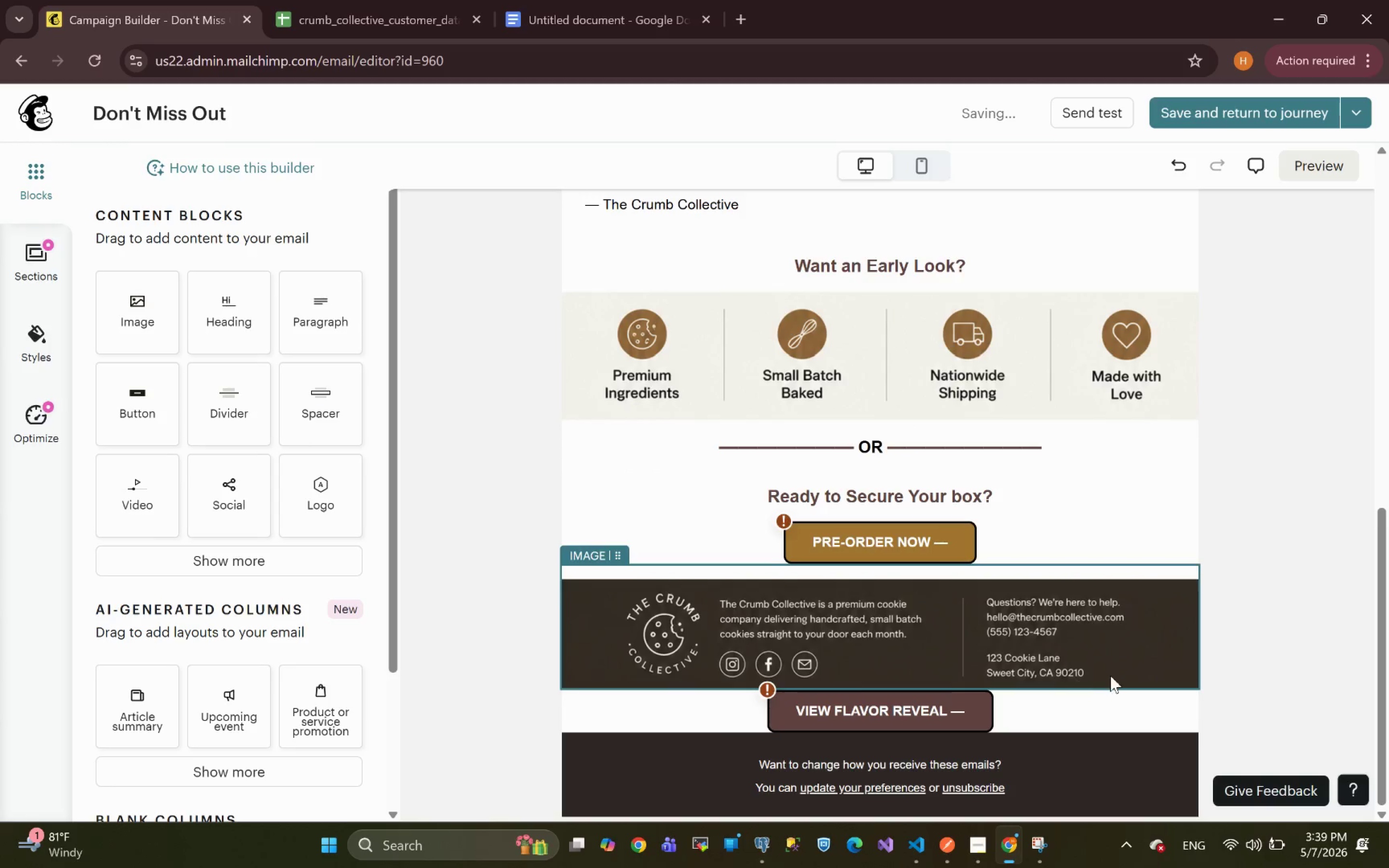 
left_click([1283, 645])
 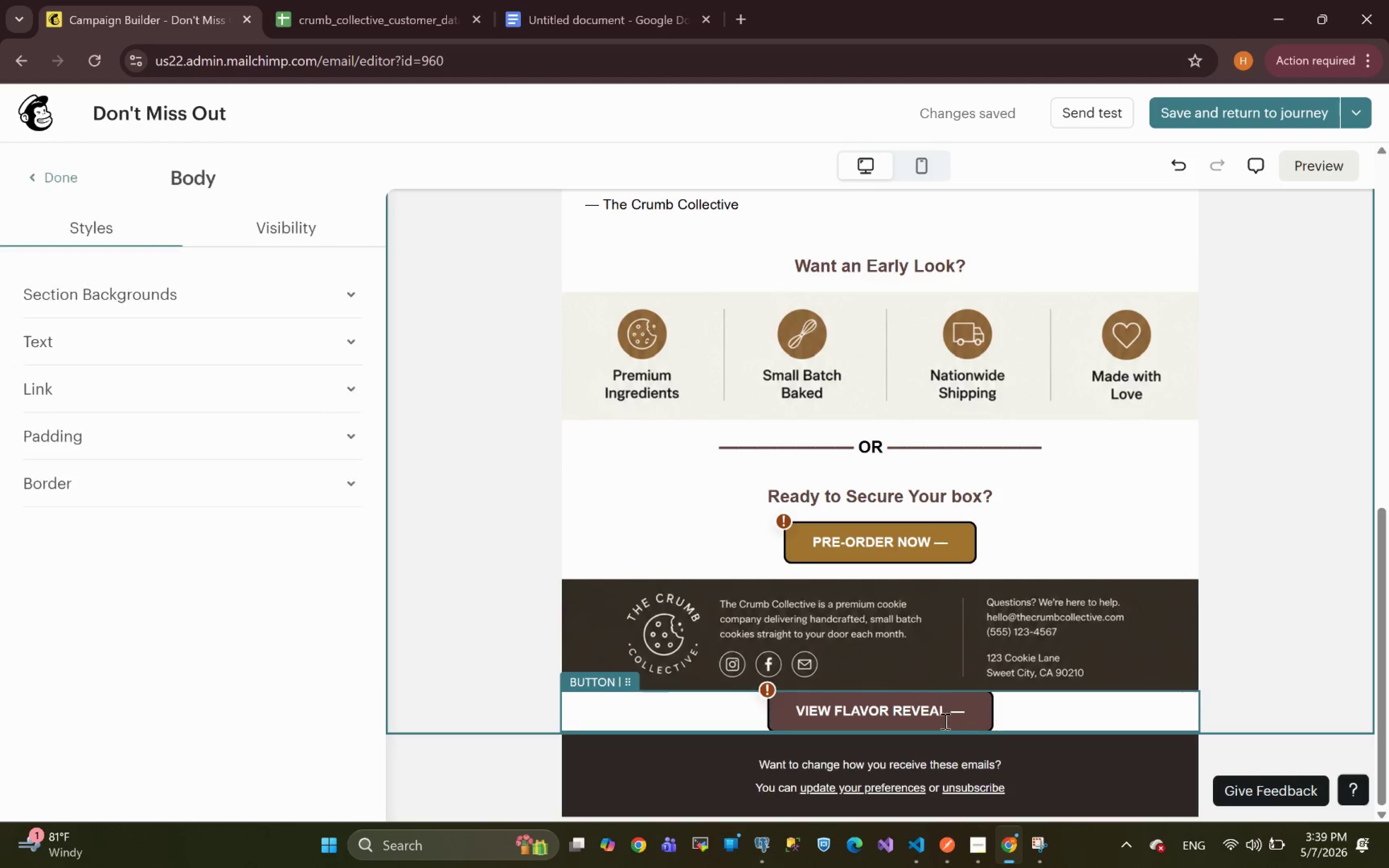 
left_click([929, 725])